 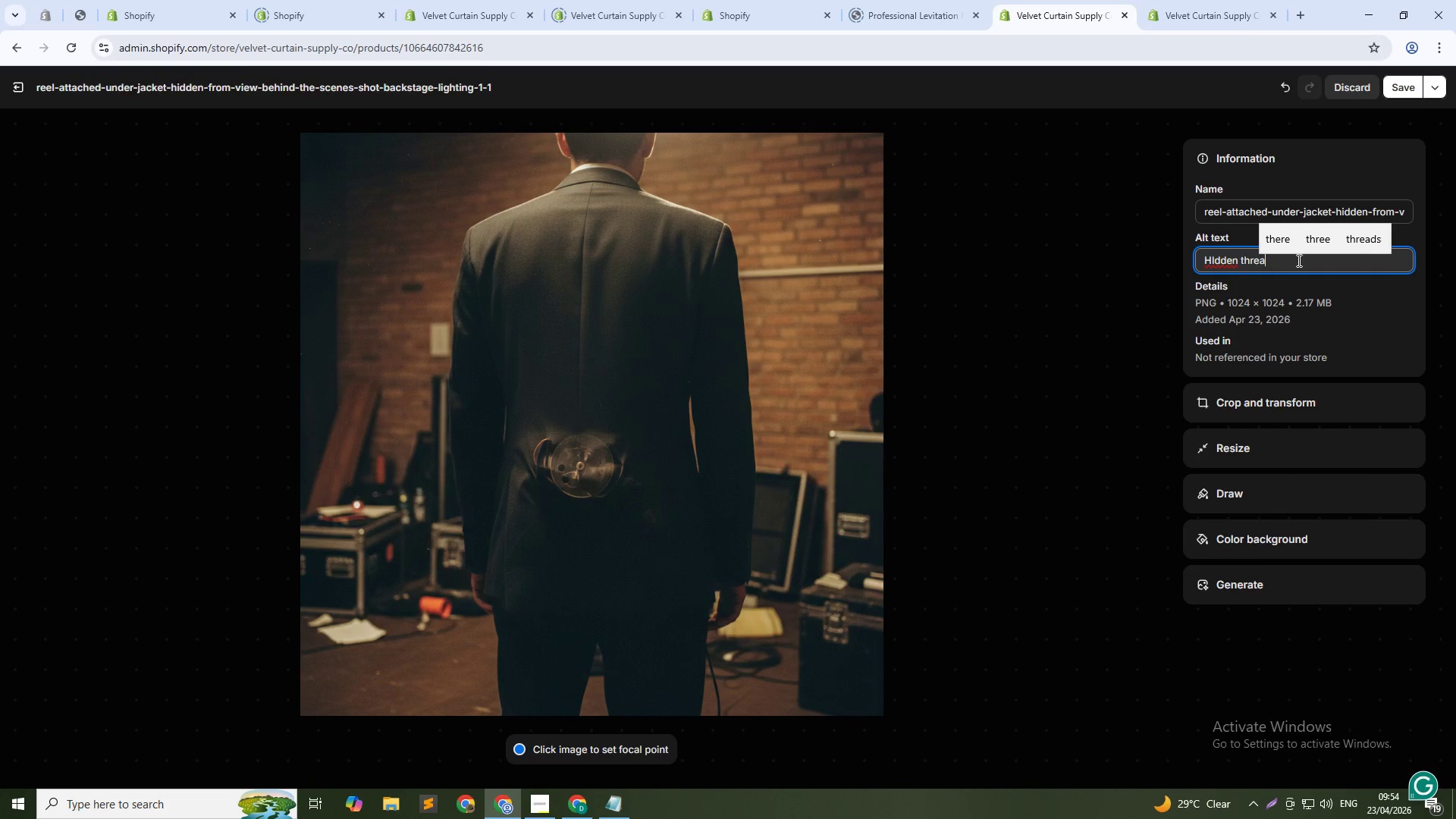 
hold_key(key=Backspace, duration=1.14)
 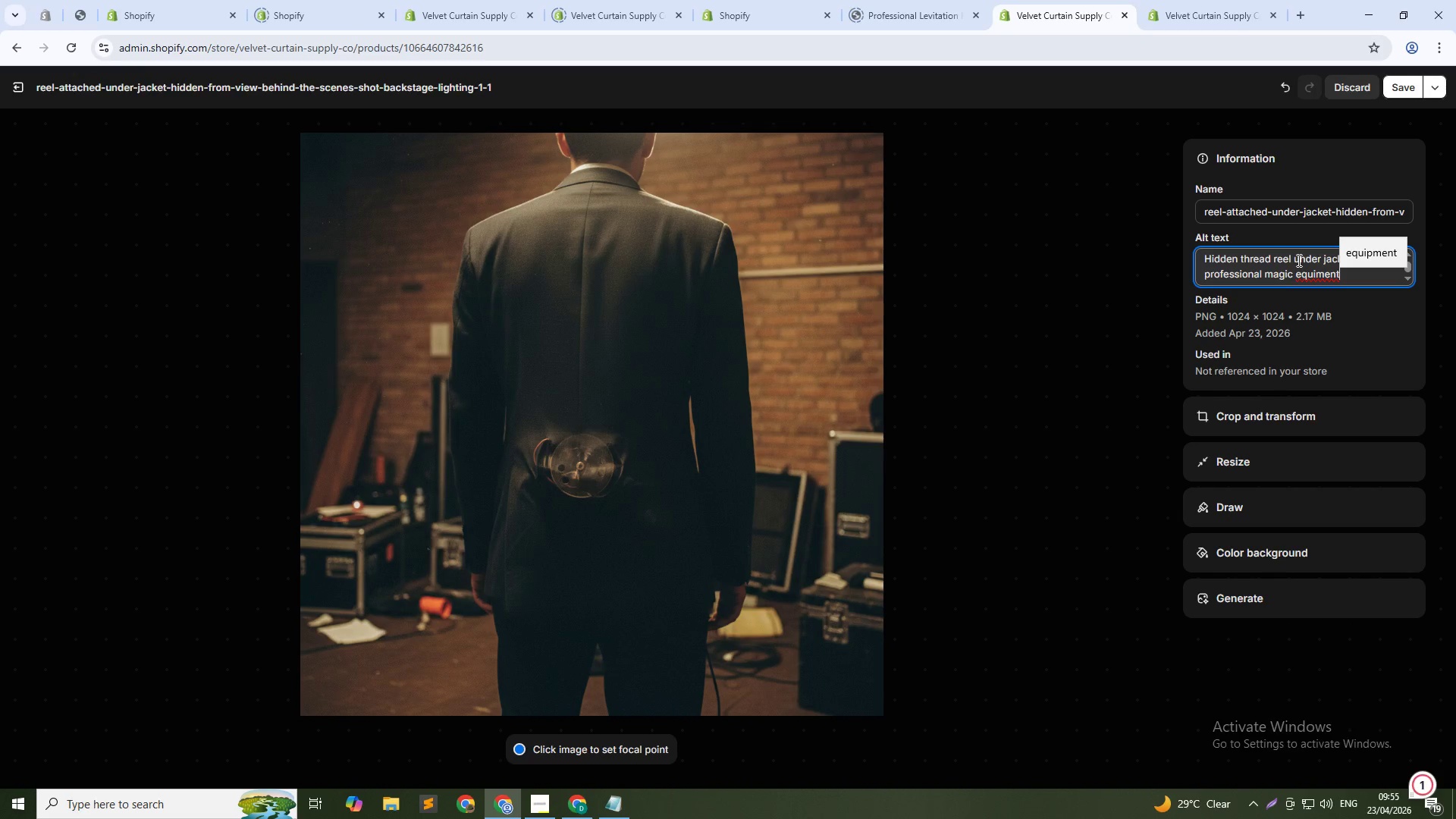 
wait(29.78)
 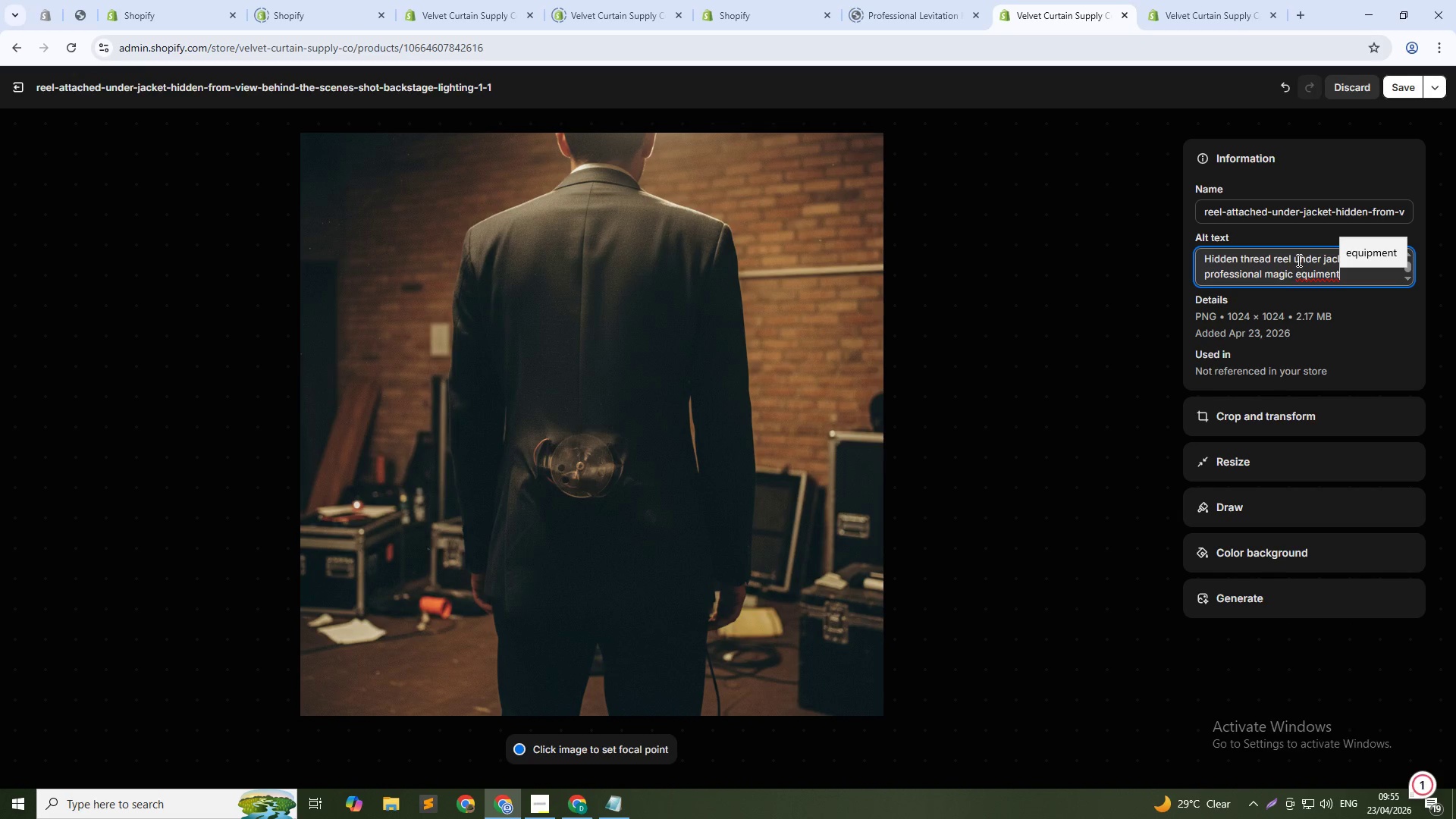 
key(ArrowLeft)
 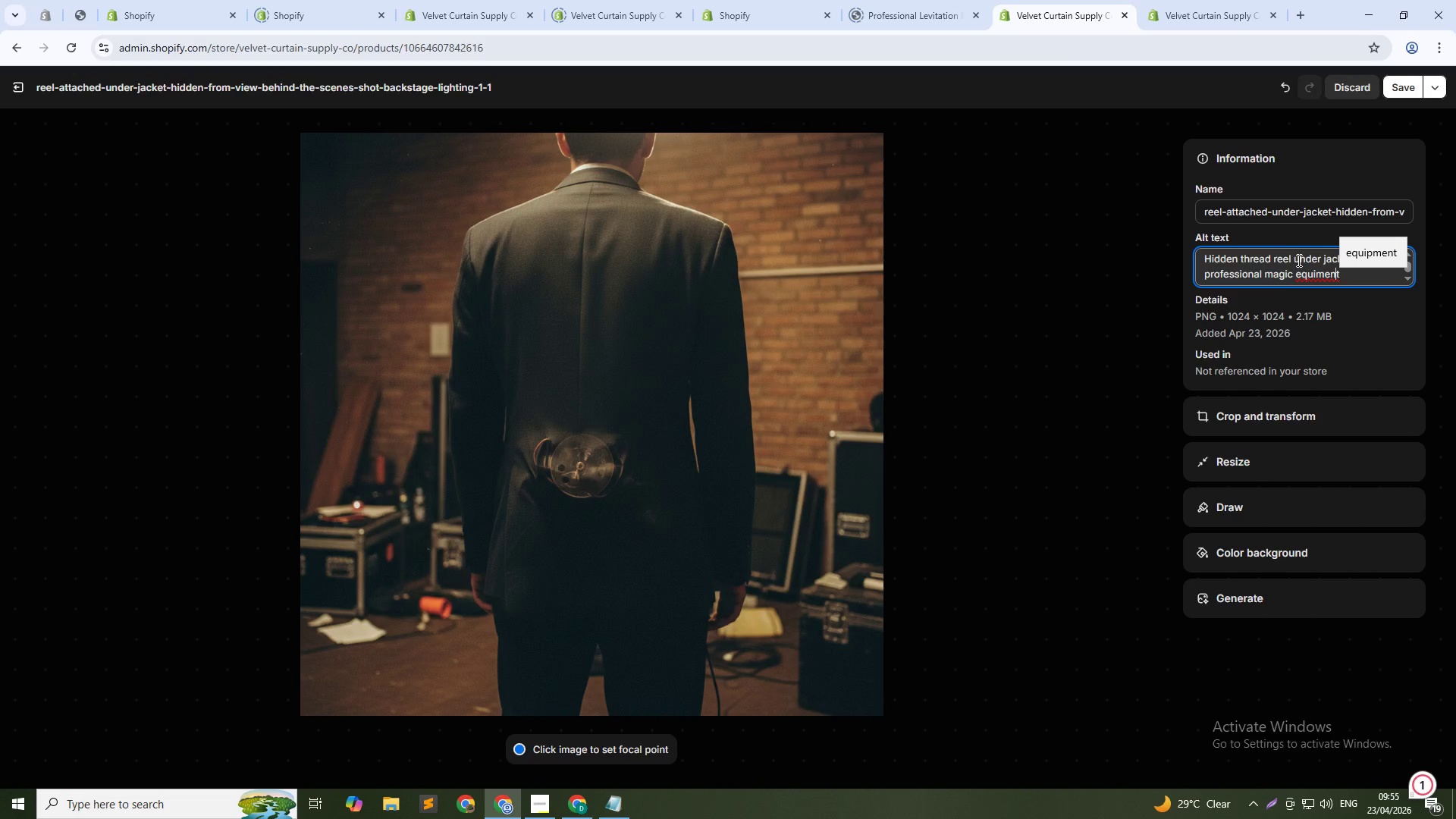 
key(ArrowLeft)
 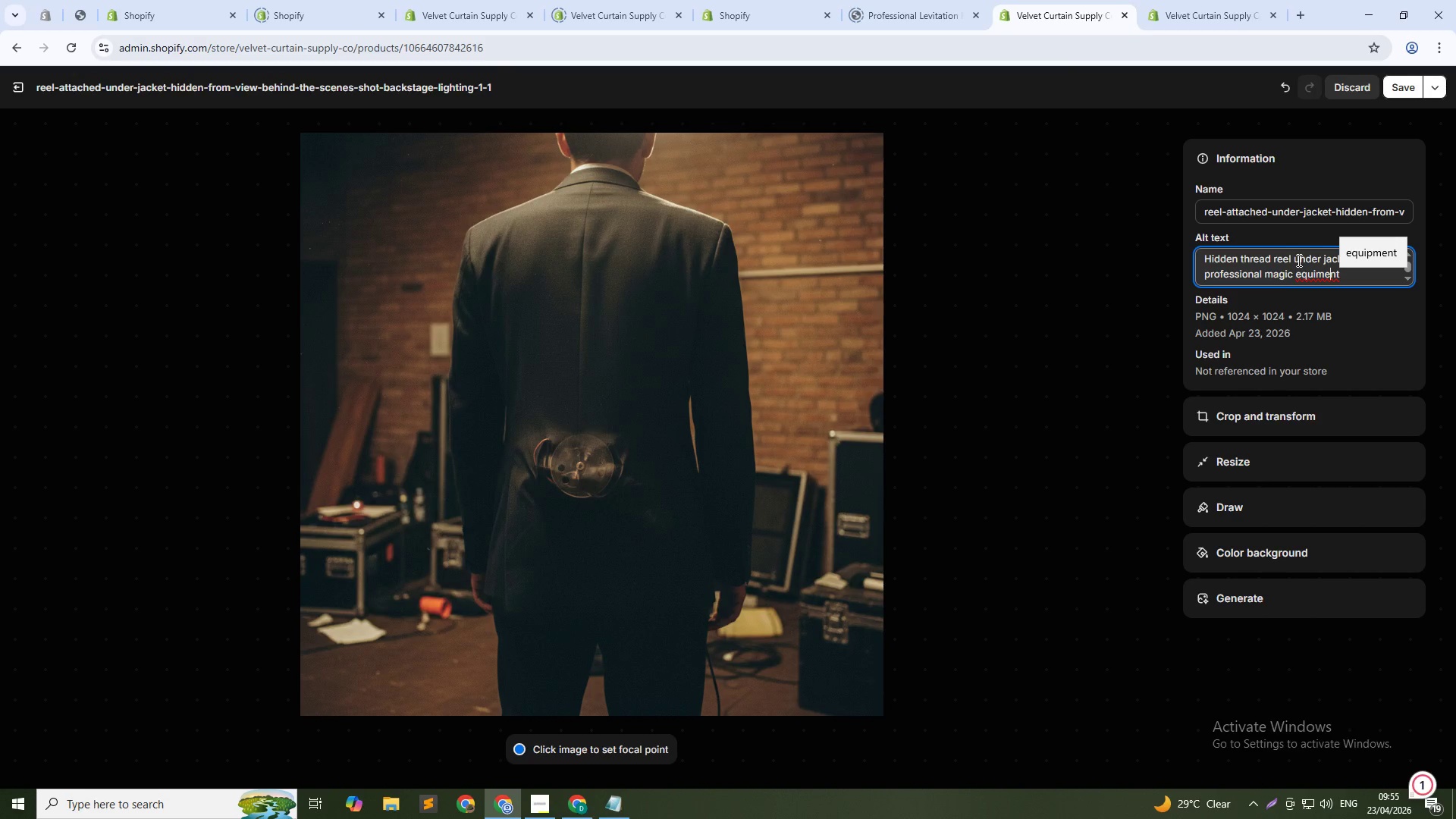 
key(ArrowLeft)
 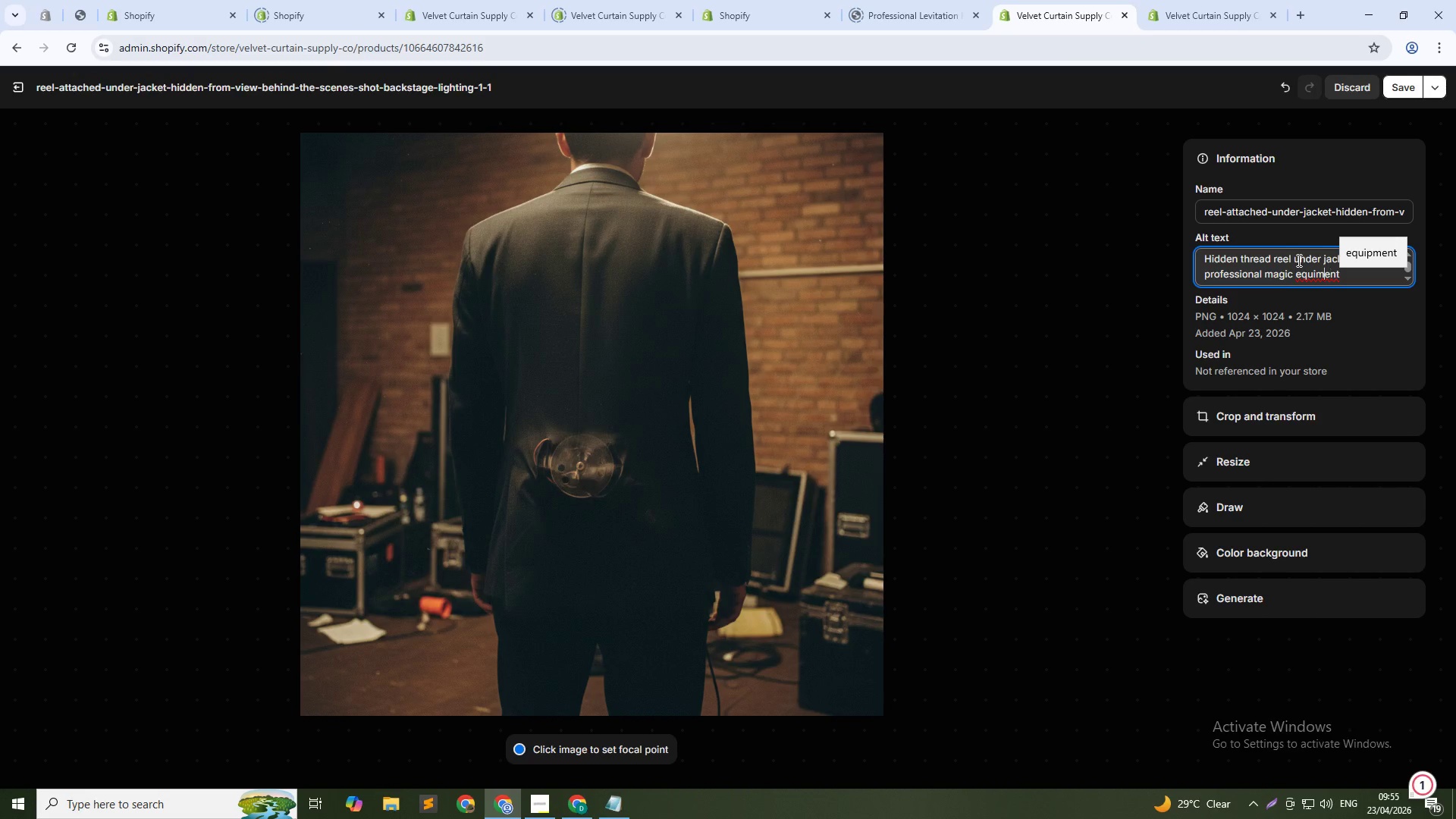 
key(ArrowLeft)
 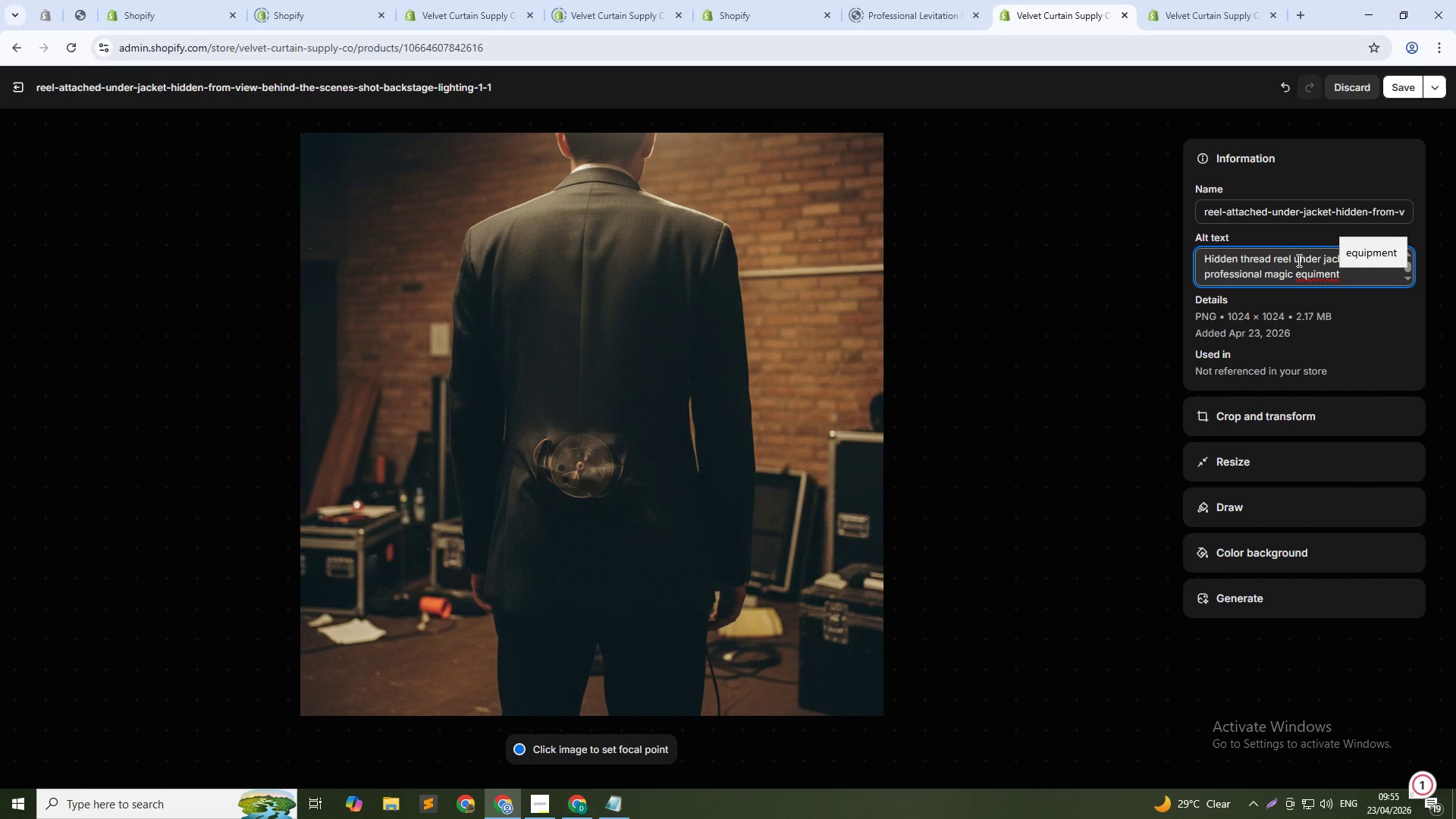 
key(P)
 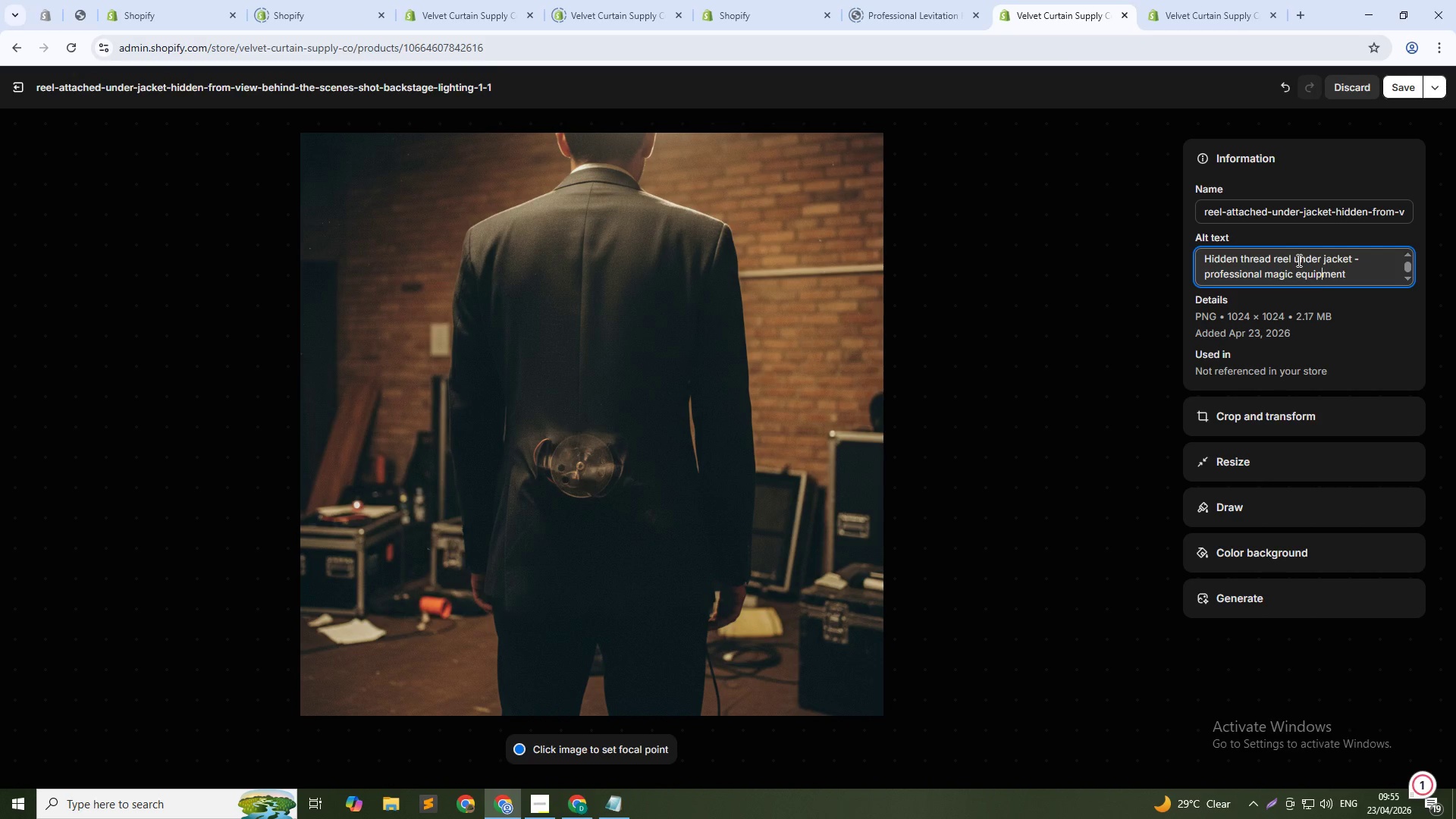 
key(ArrowDown)
 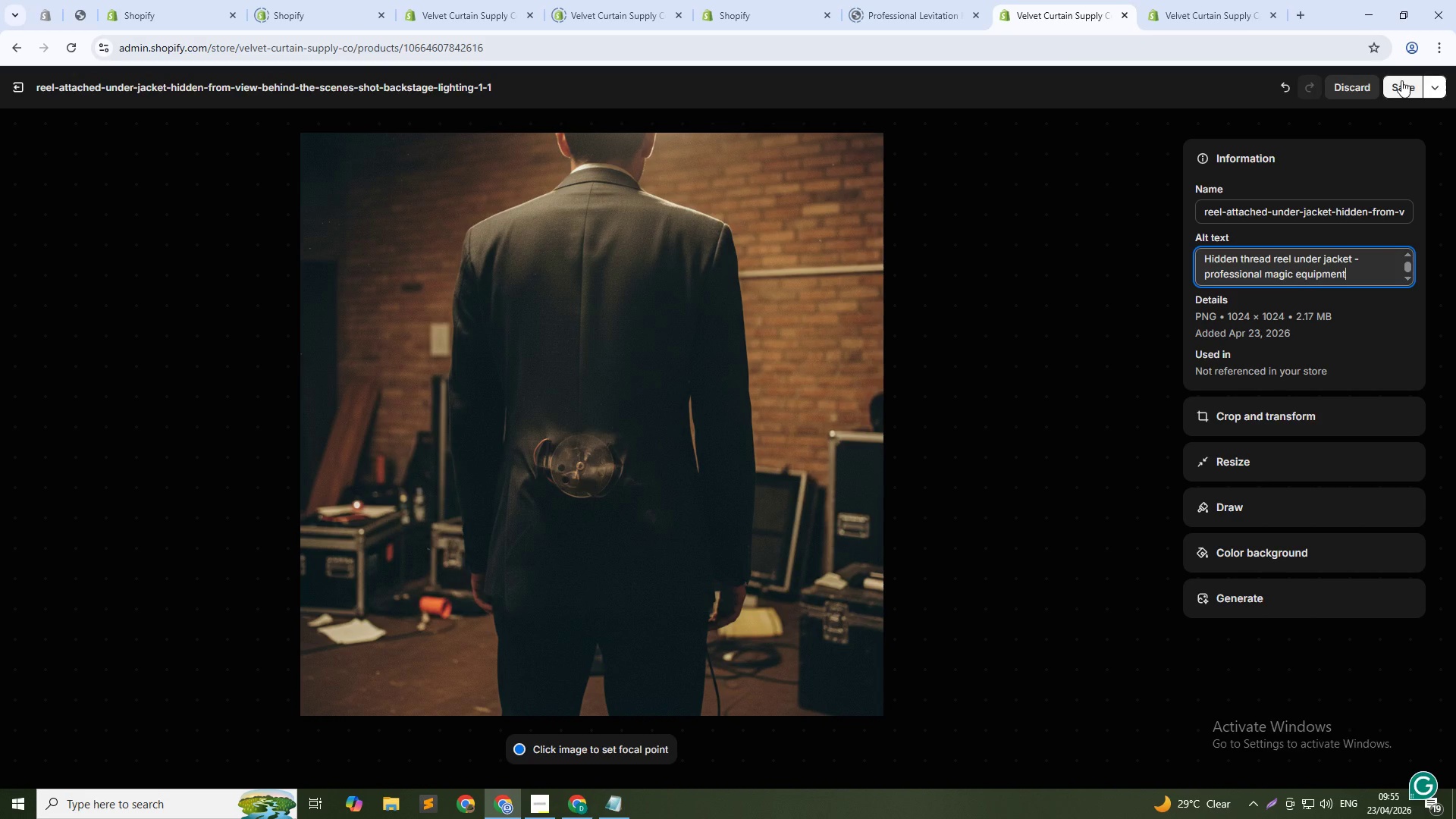 
left_click([1401, 90])
 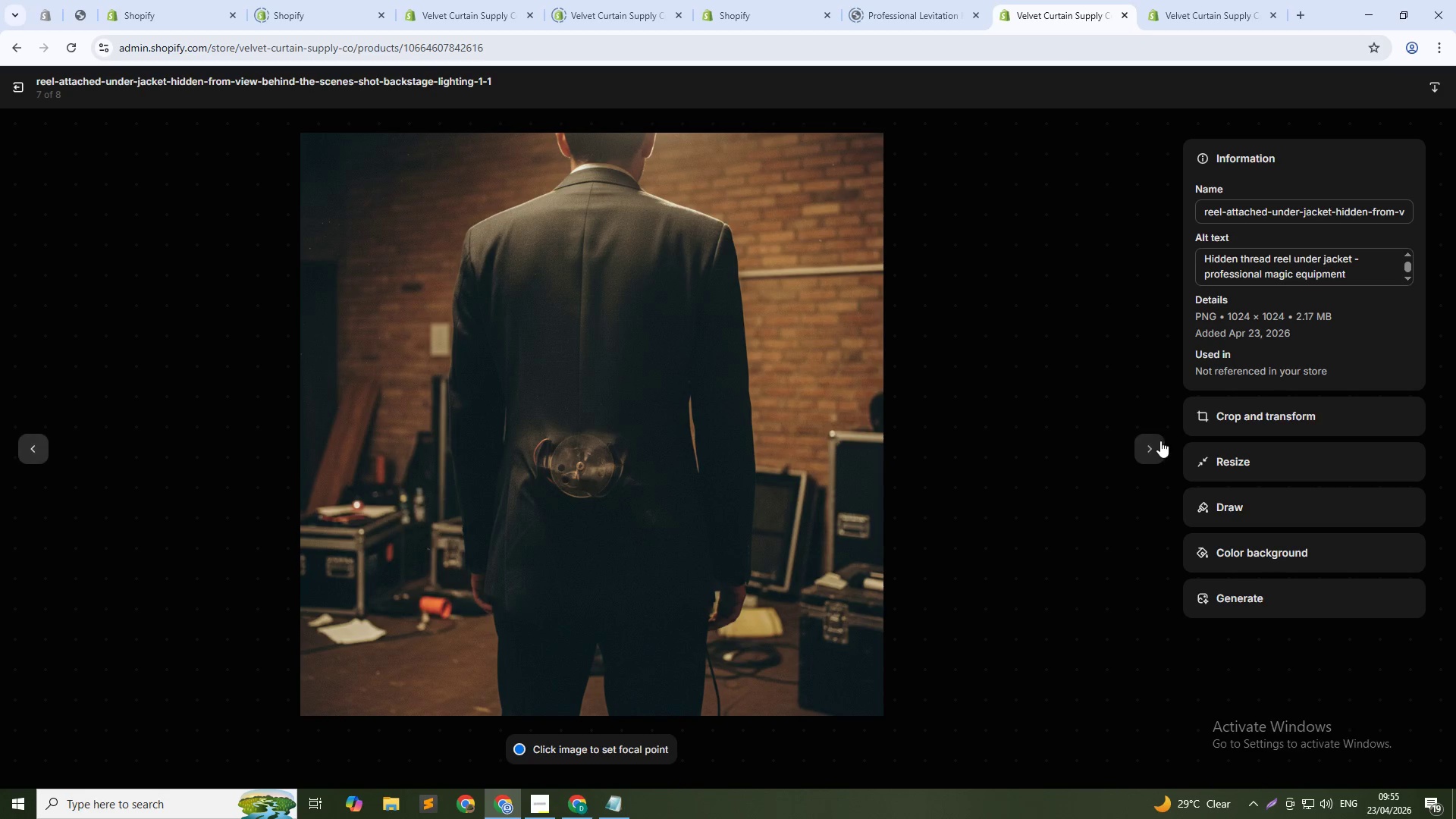 
left_click([1152, 456])
 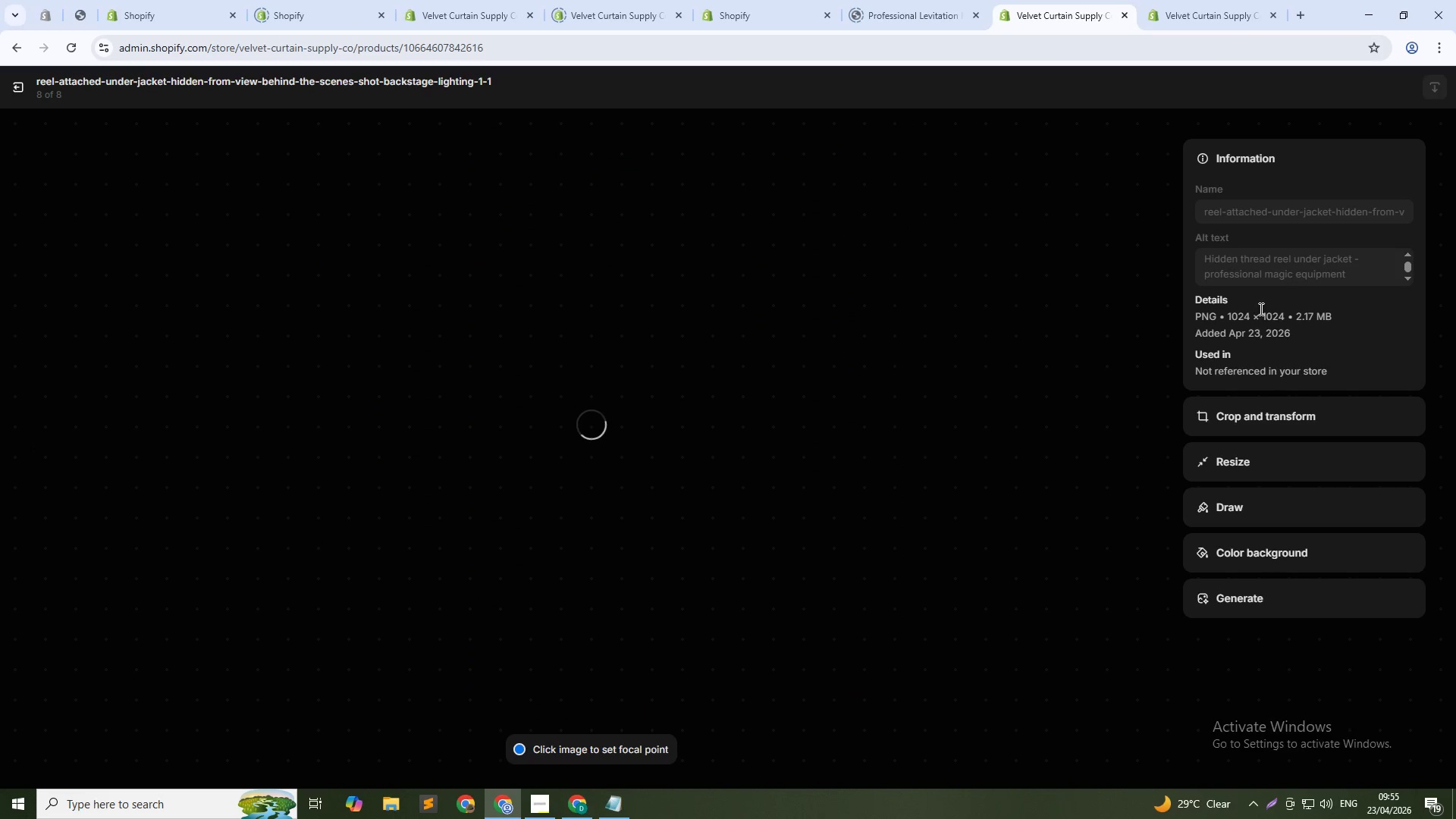 
left_click([1274, 261])
 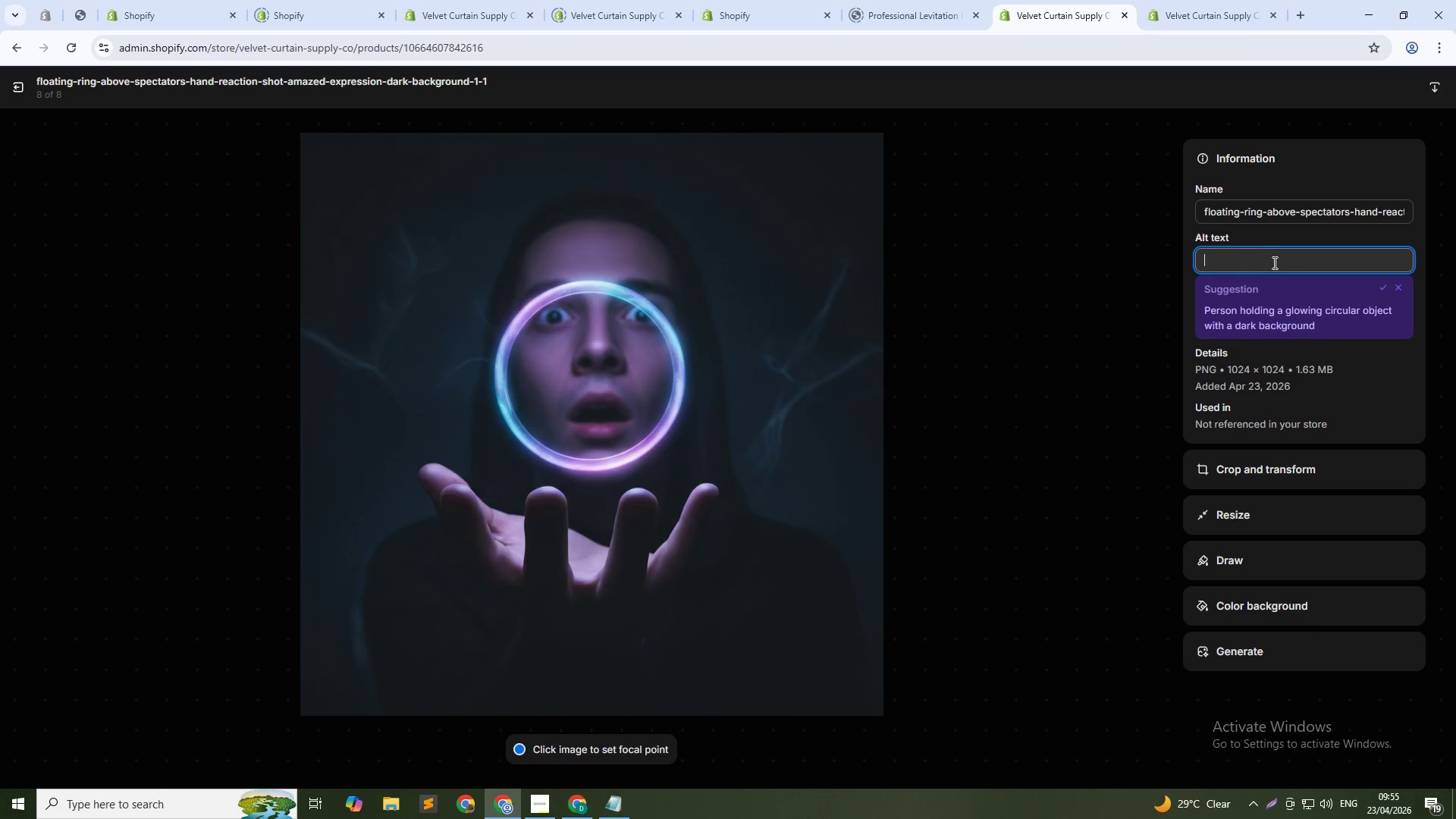 
type(Specctator amazed by floating ring - invisible thread magic for professionals)
 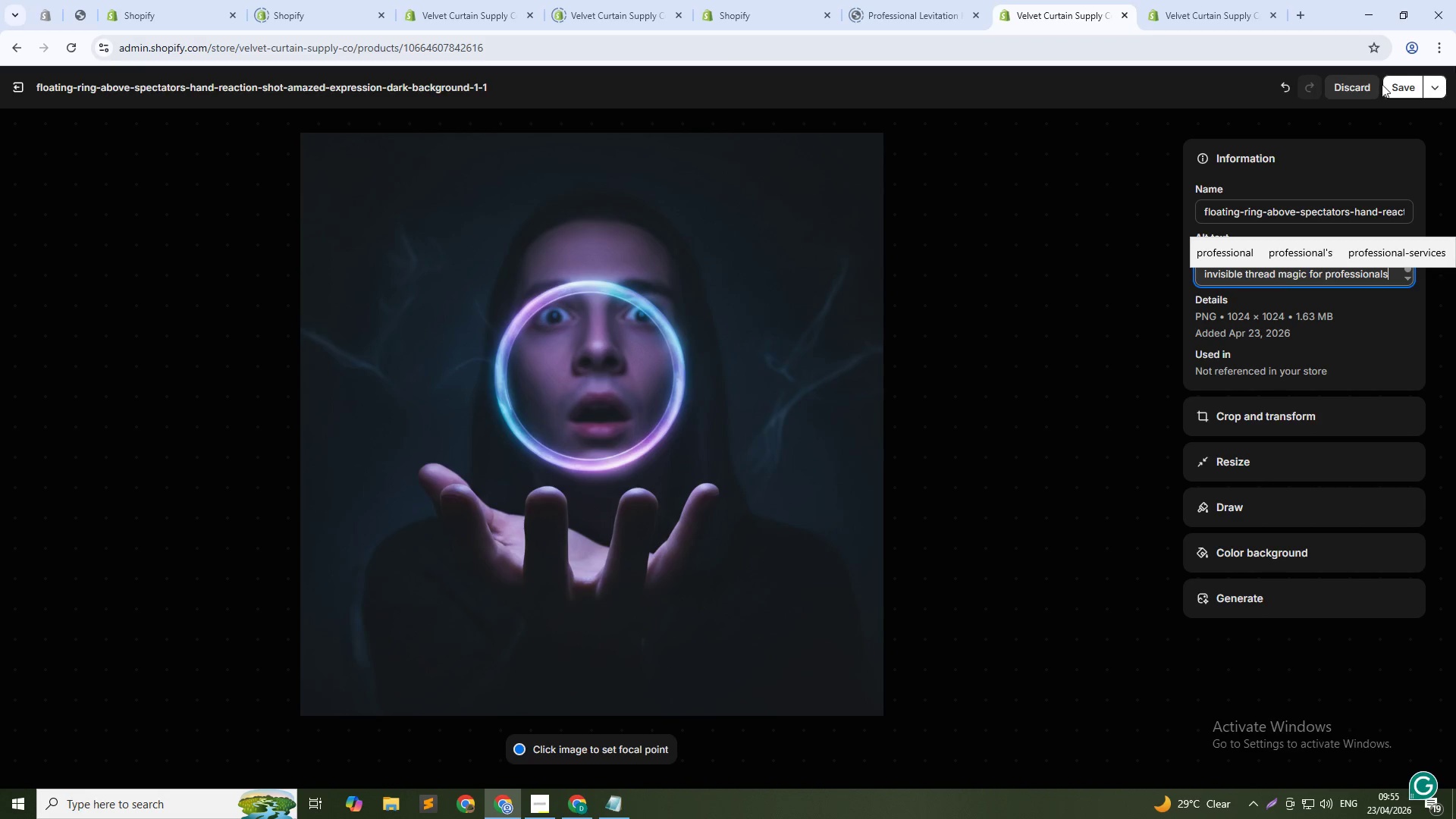 
left_click([1390, 89])
 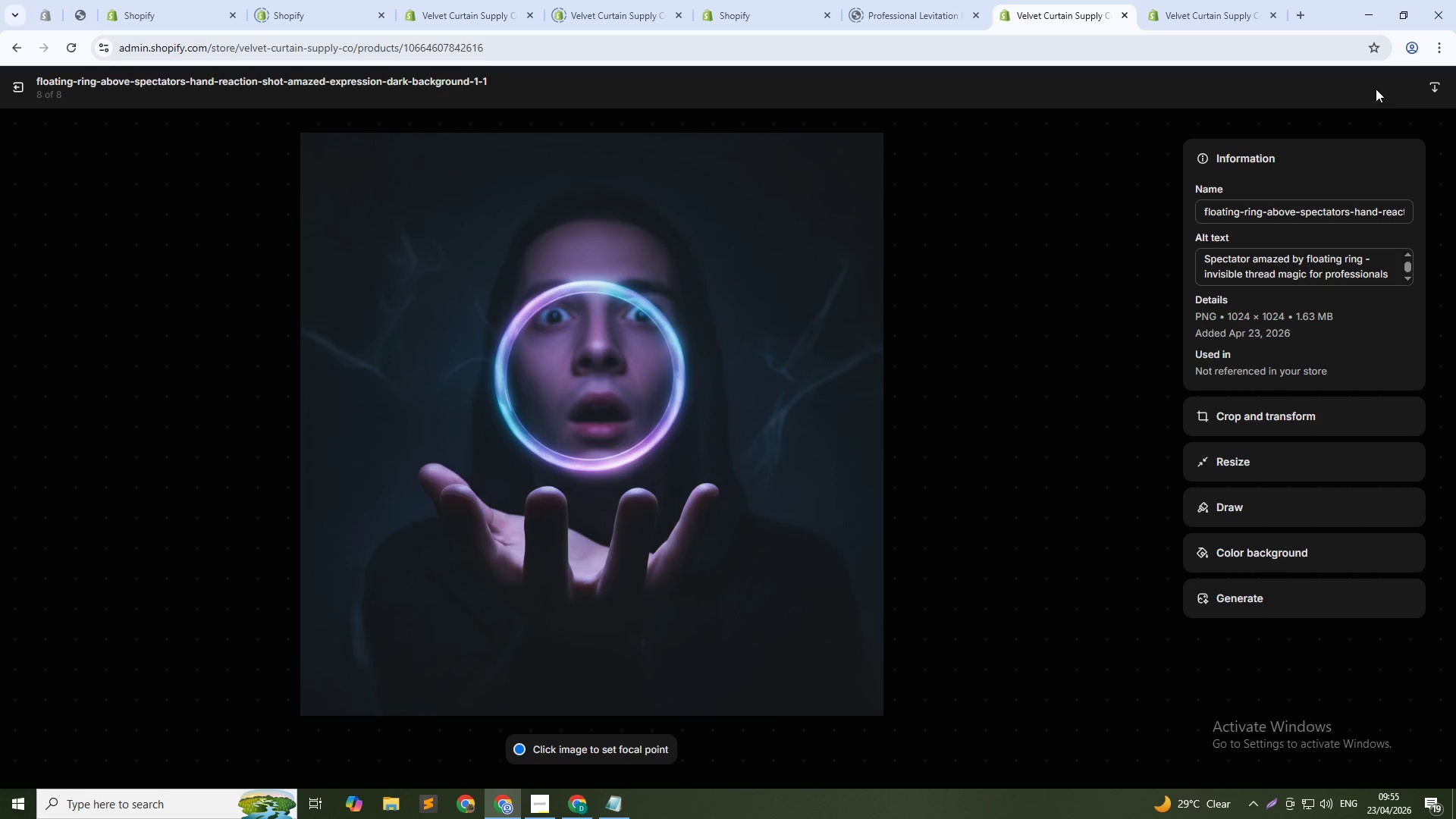 
wait(10.56)
 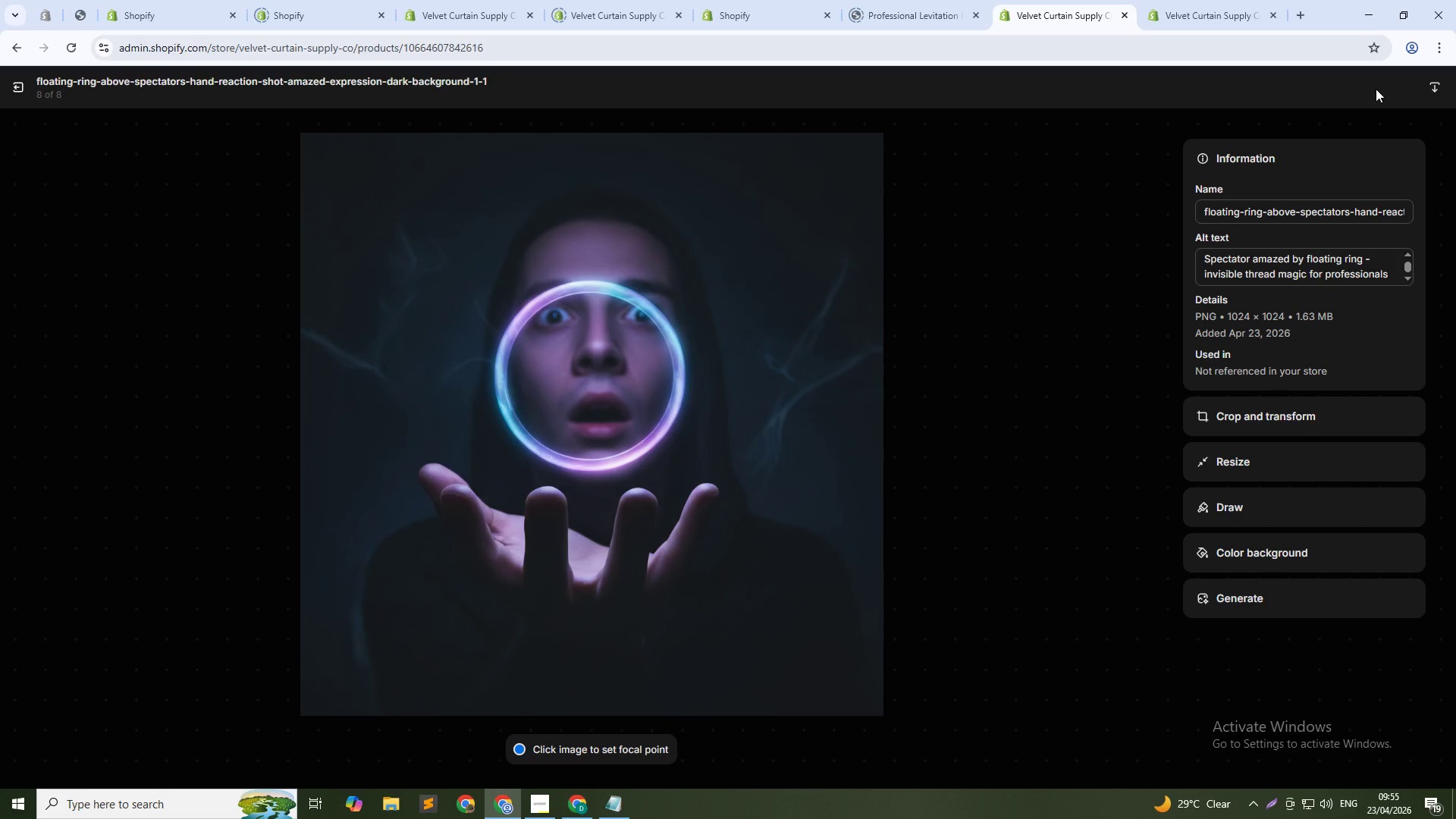 
left_click([19, 92])
 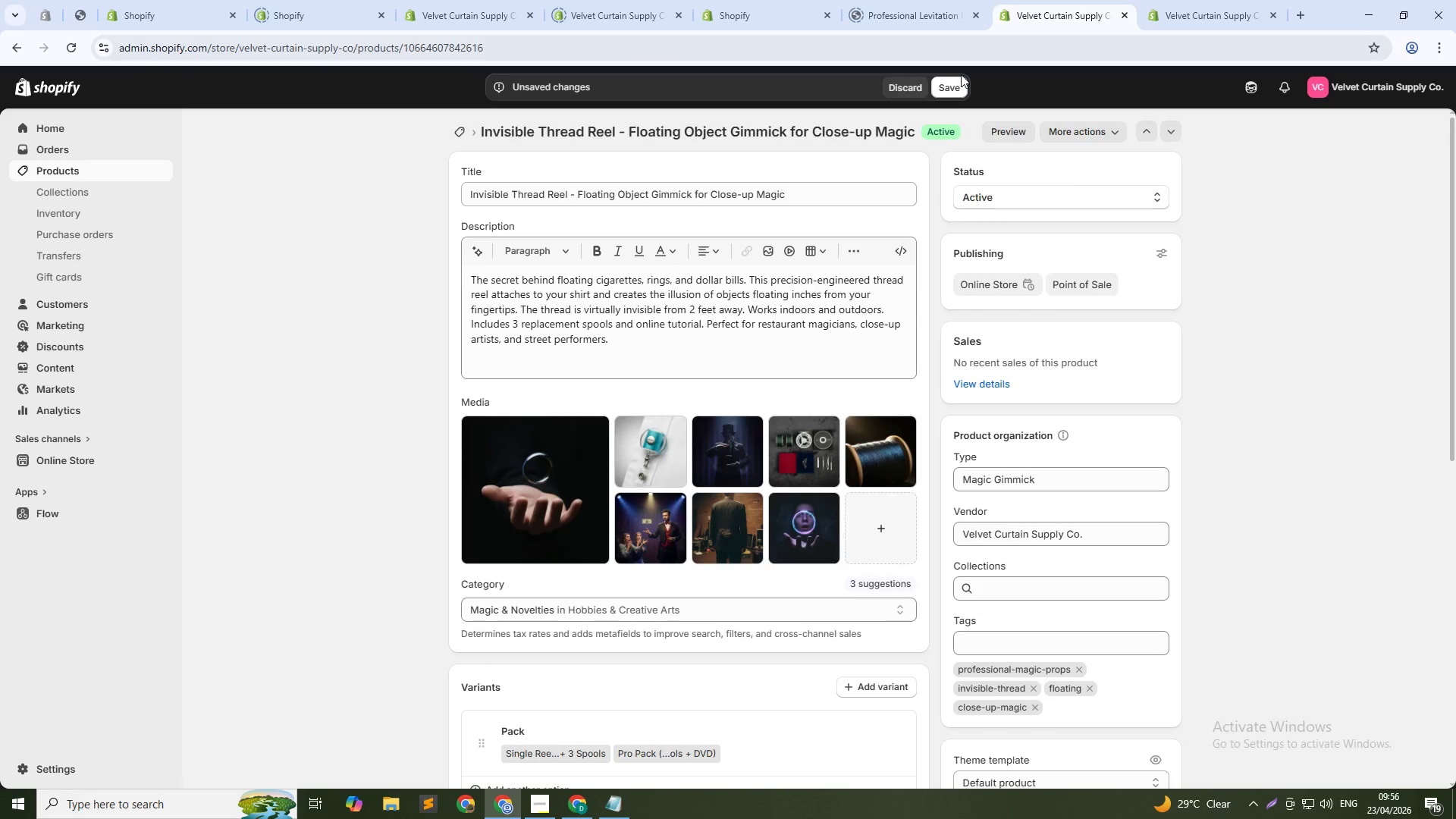 
left_click([949, 86])
 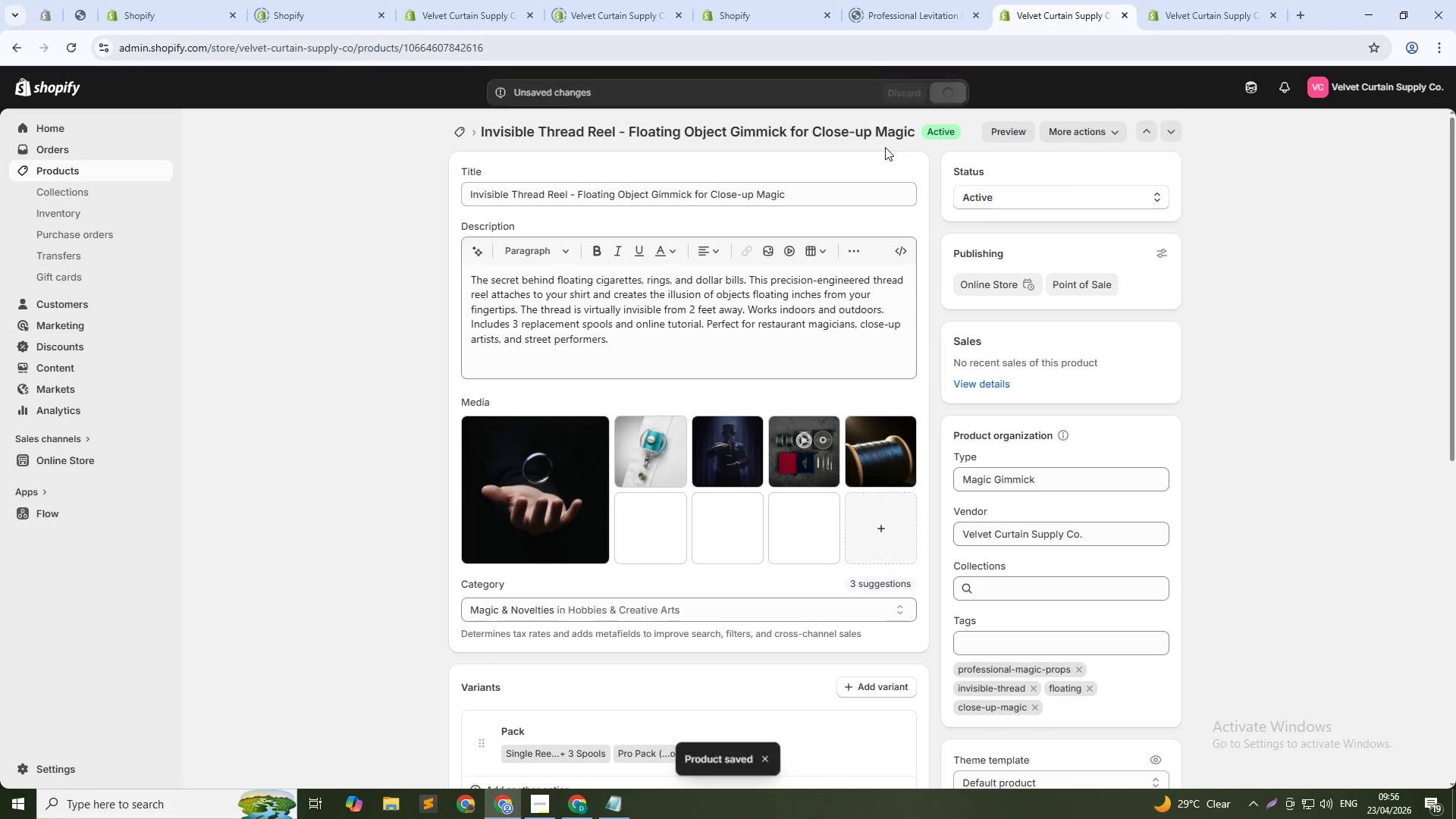 
wait(5.53)
 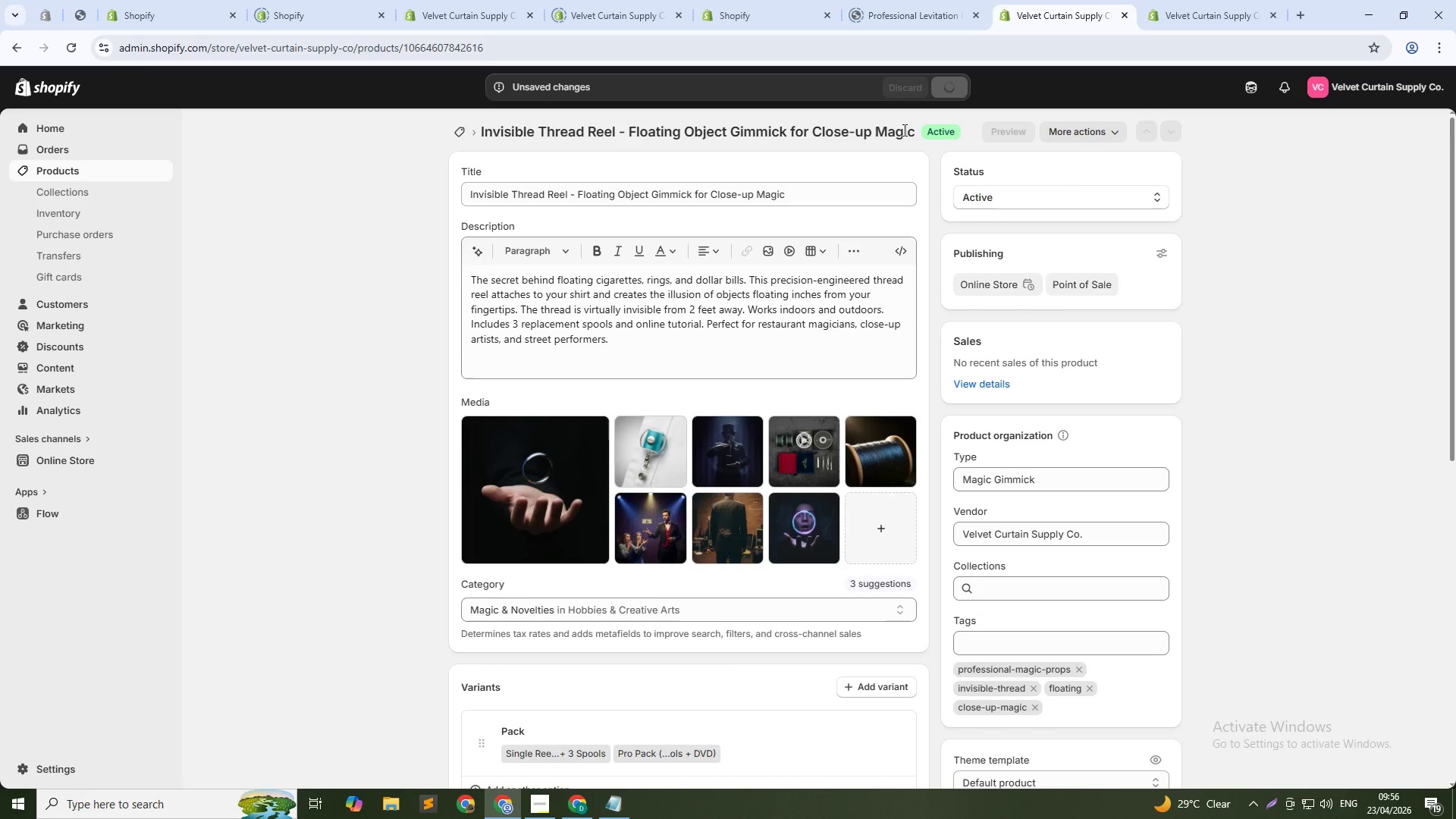 
left_click([458, 127])
 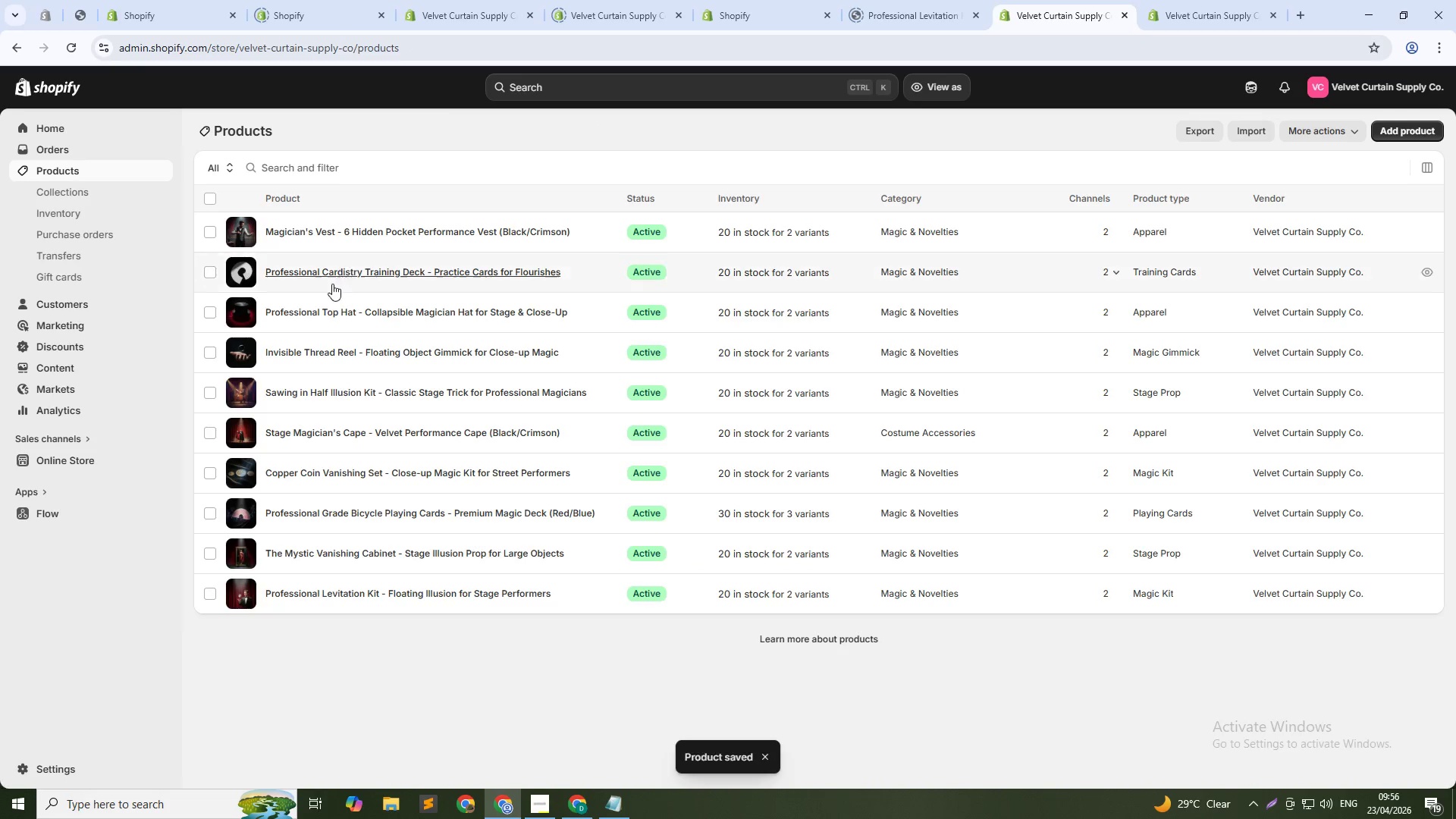 
left_click([334, 310])
 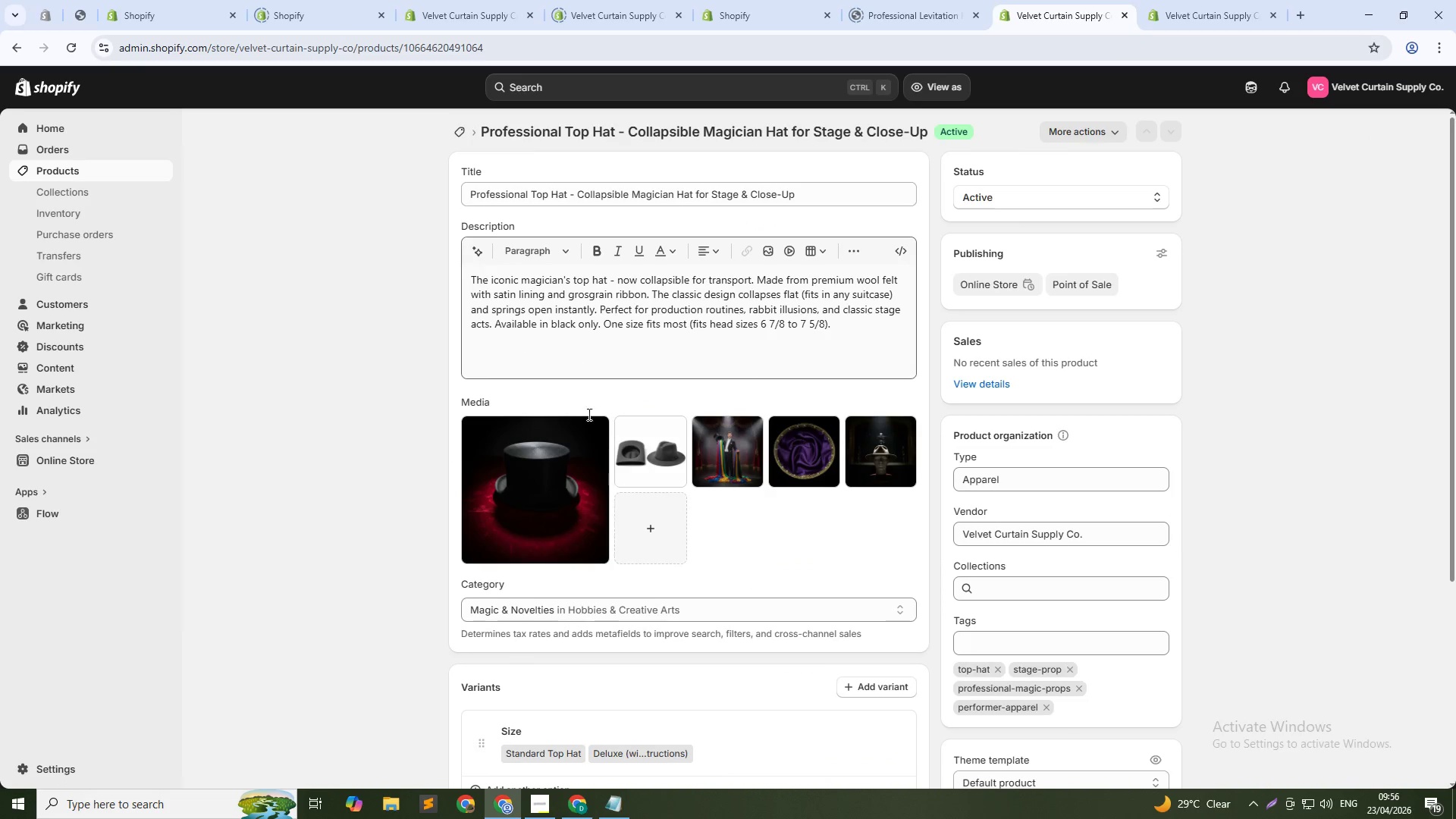 
left_click([648, 529])
 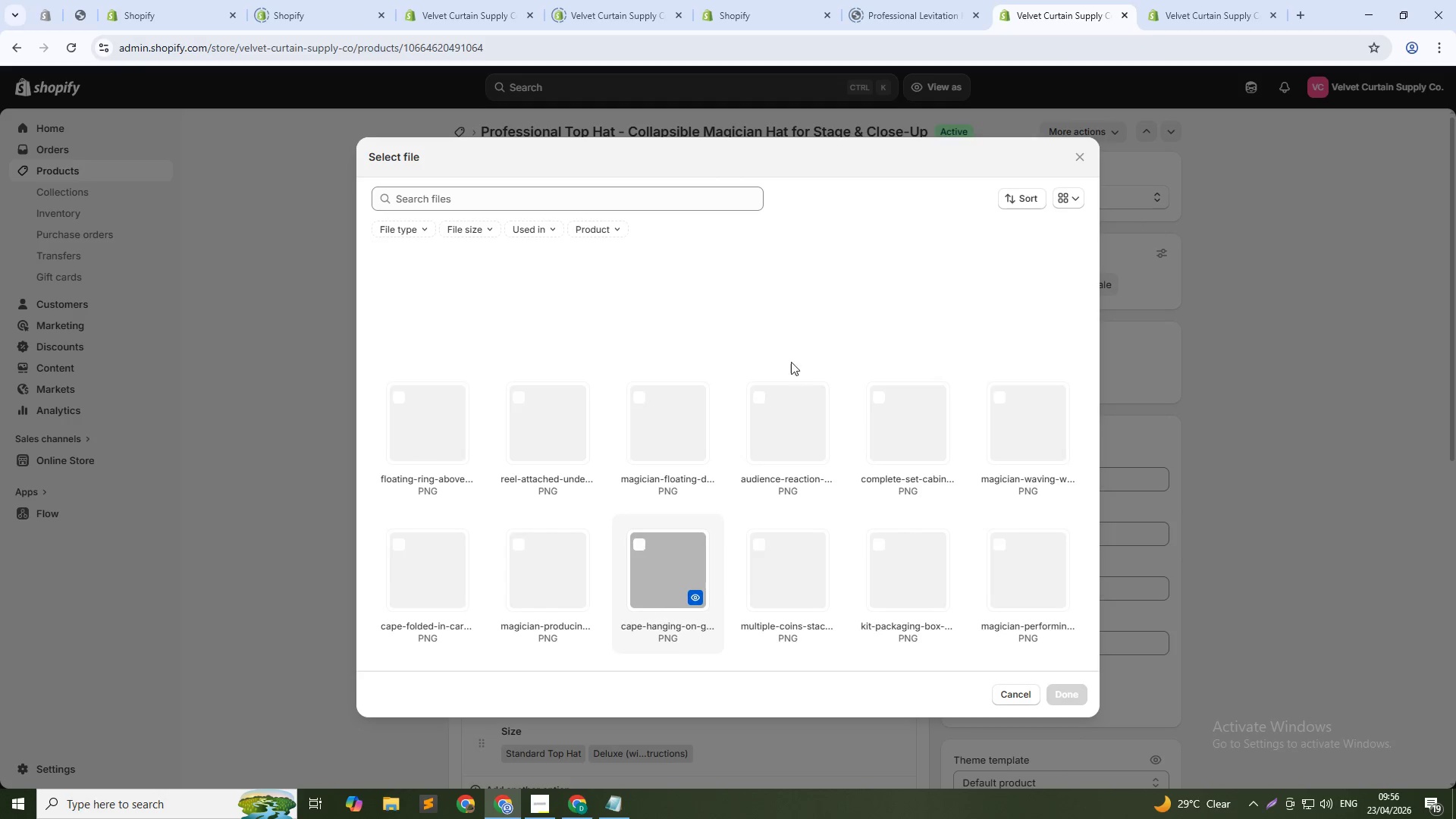 
left_click([781, 297])
 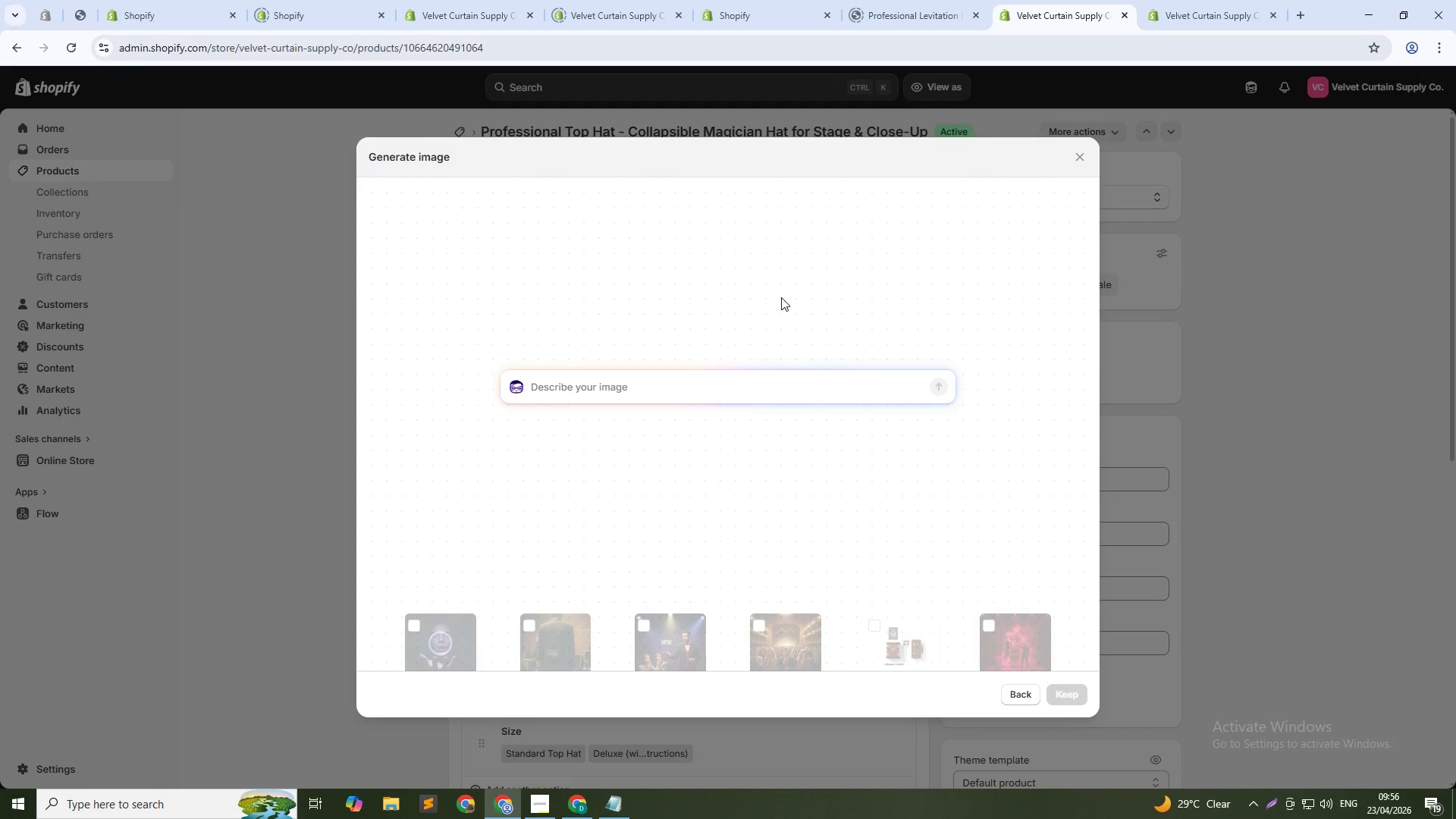 
type(Rabbit emerging from hat, prot)
key(Backspace)
type(duction shot, amazed audience, theatrical lighting, 1:1)
 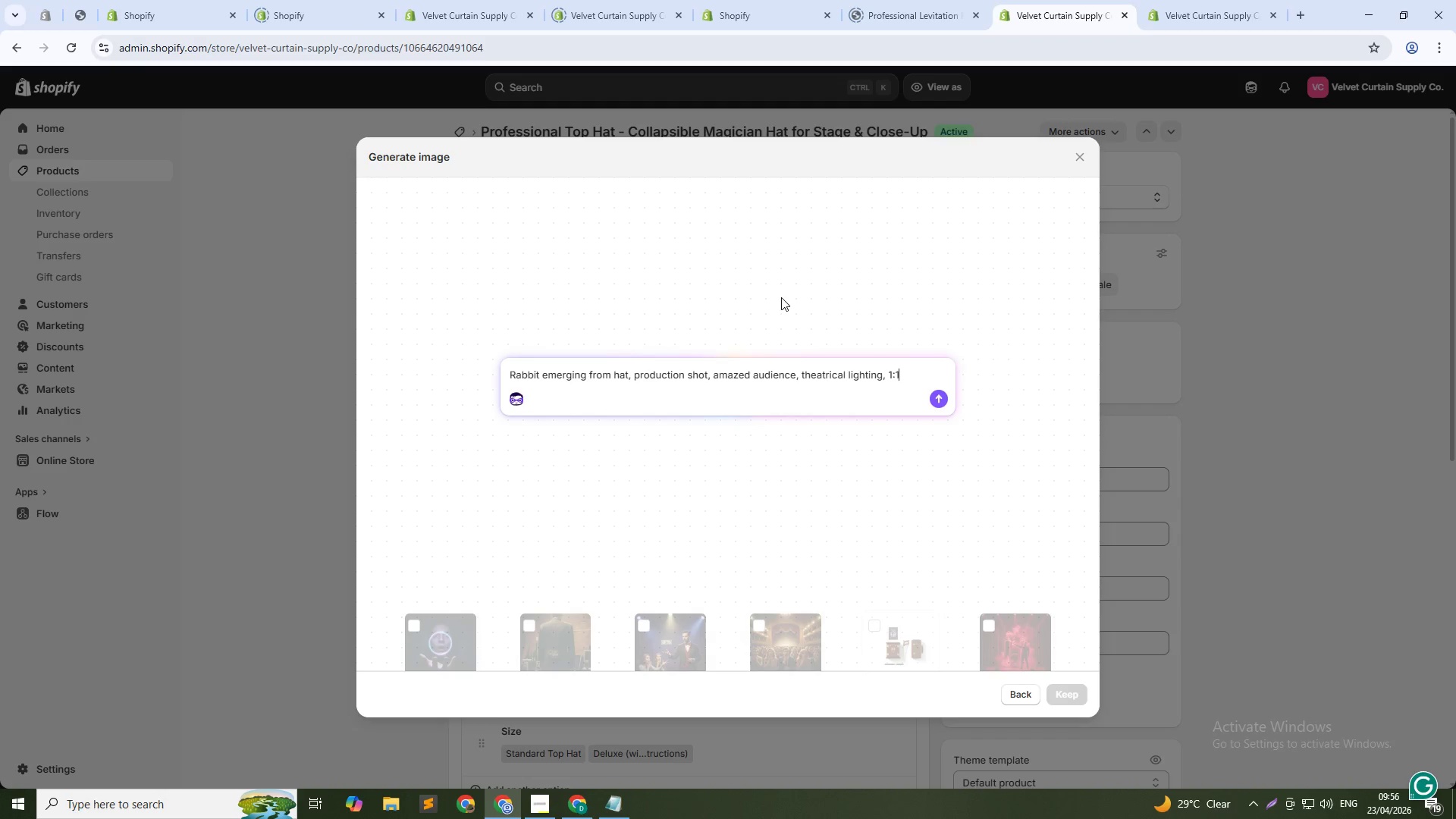 
key(Enter)
 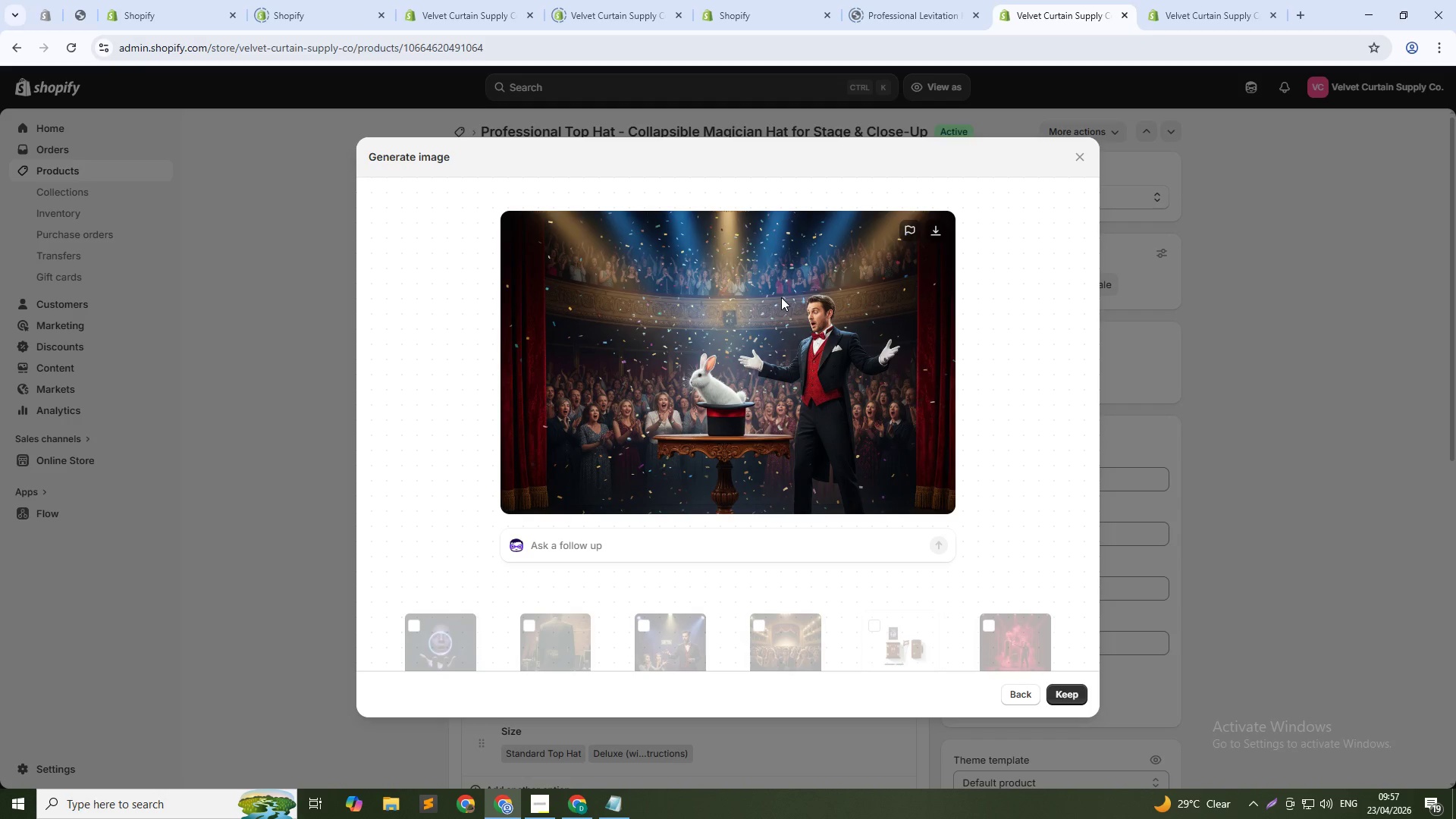 
wait(45.83)
 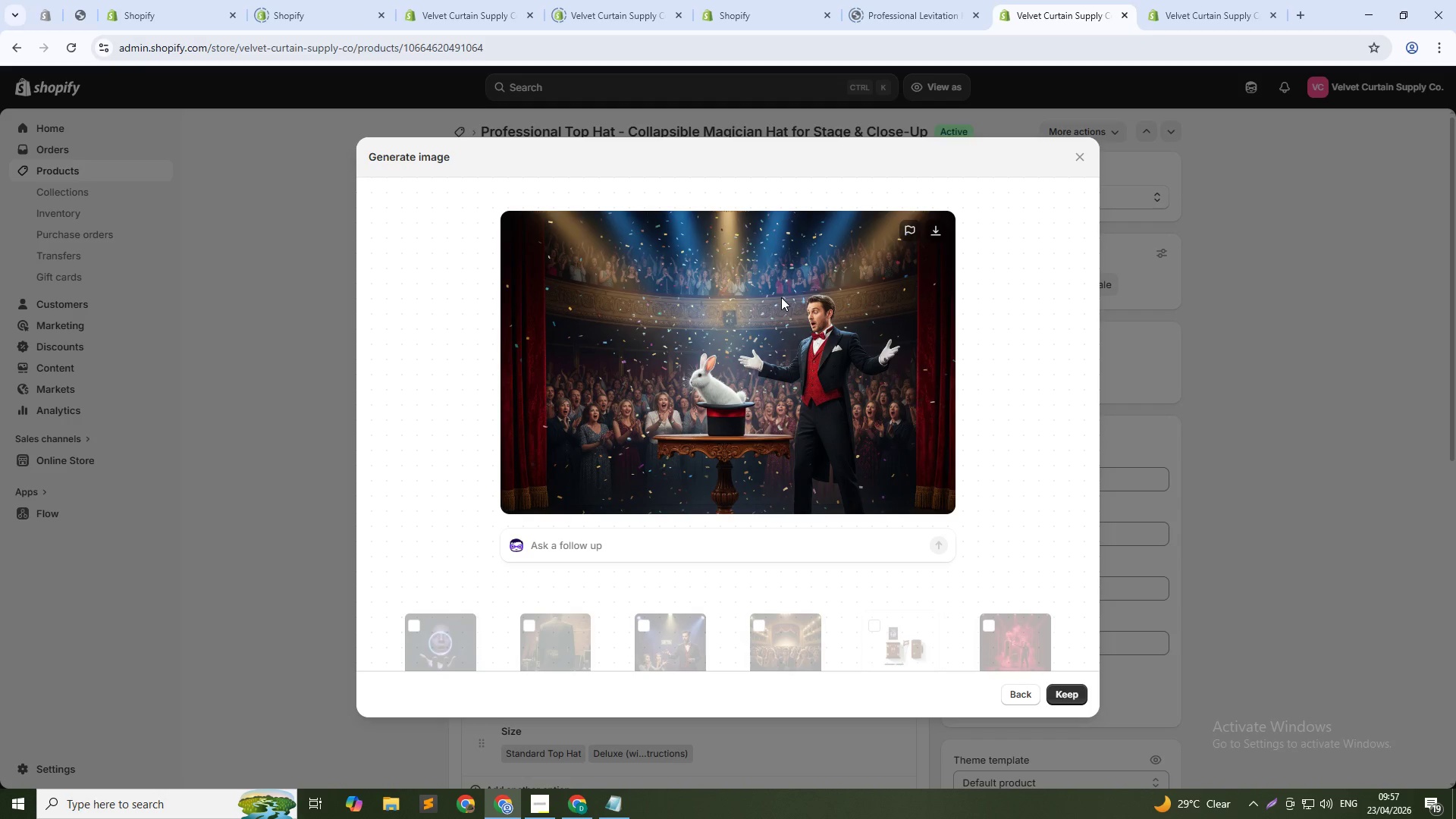 
left_click_drag(start_coordinate=[1080, 692], to_coordinate=[1069, 694])
 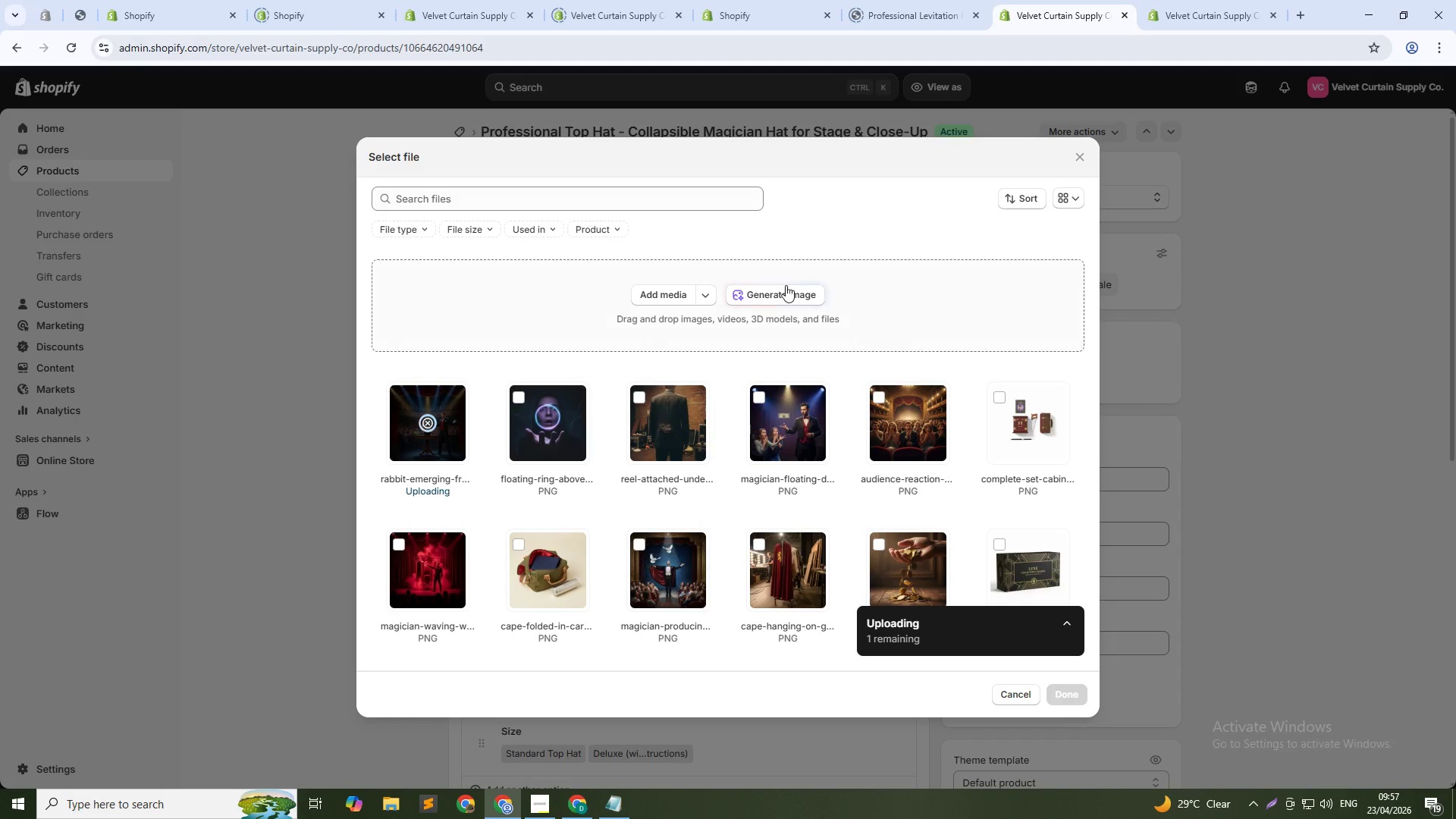 
left_click([786, 291])
 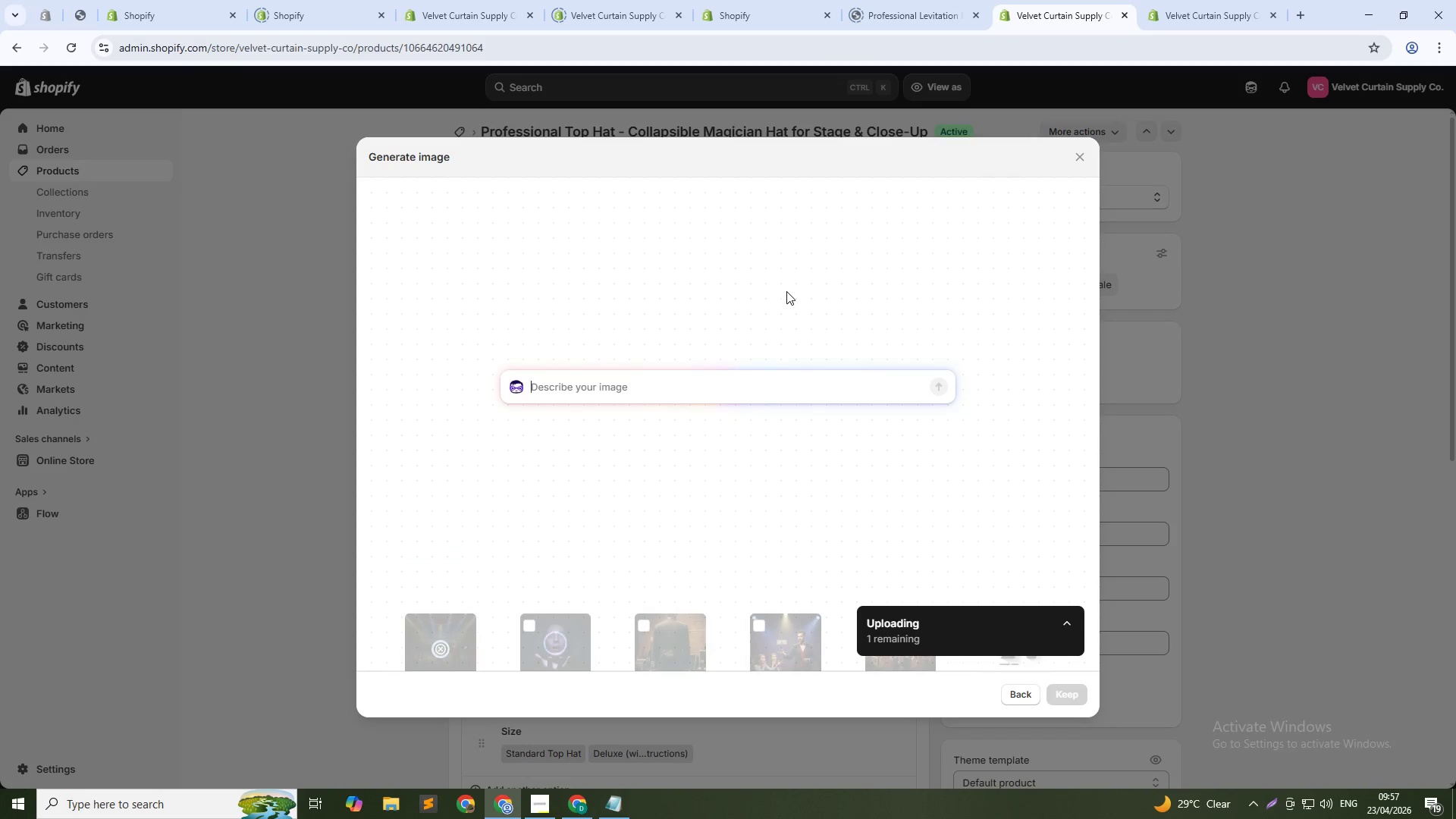 
type(Het in carrying case, travel bag beside it, studio po)
key(Backspace)
type(roduct shot, black background, 1:1)
 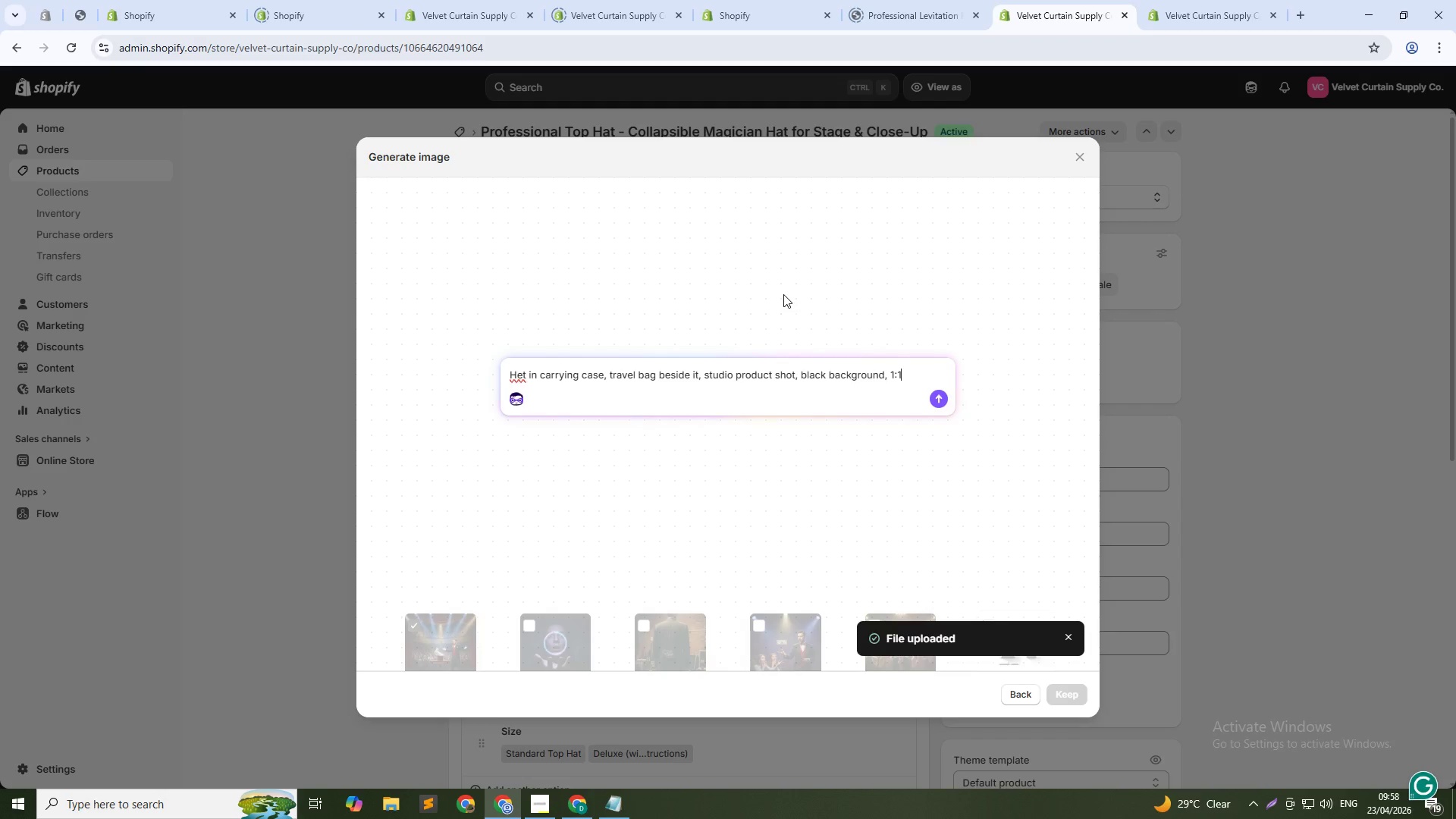 
 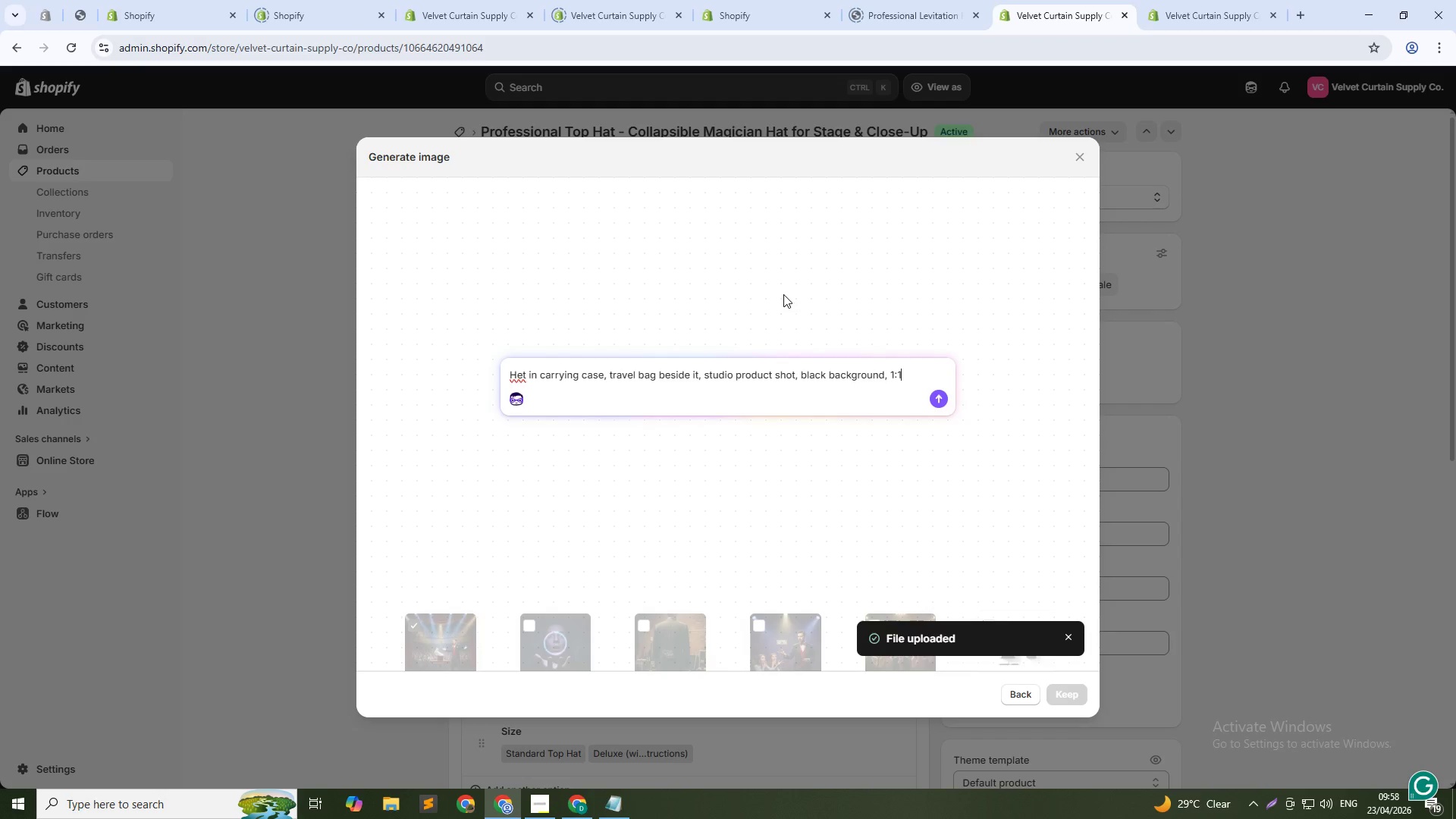 
key(ArrowUp)
 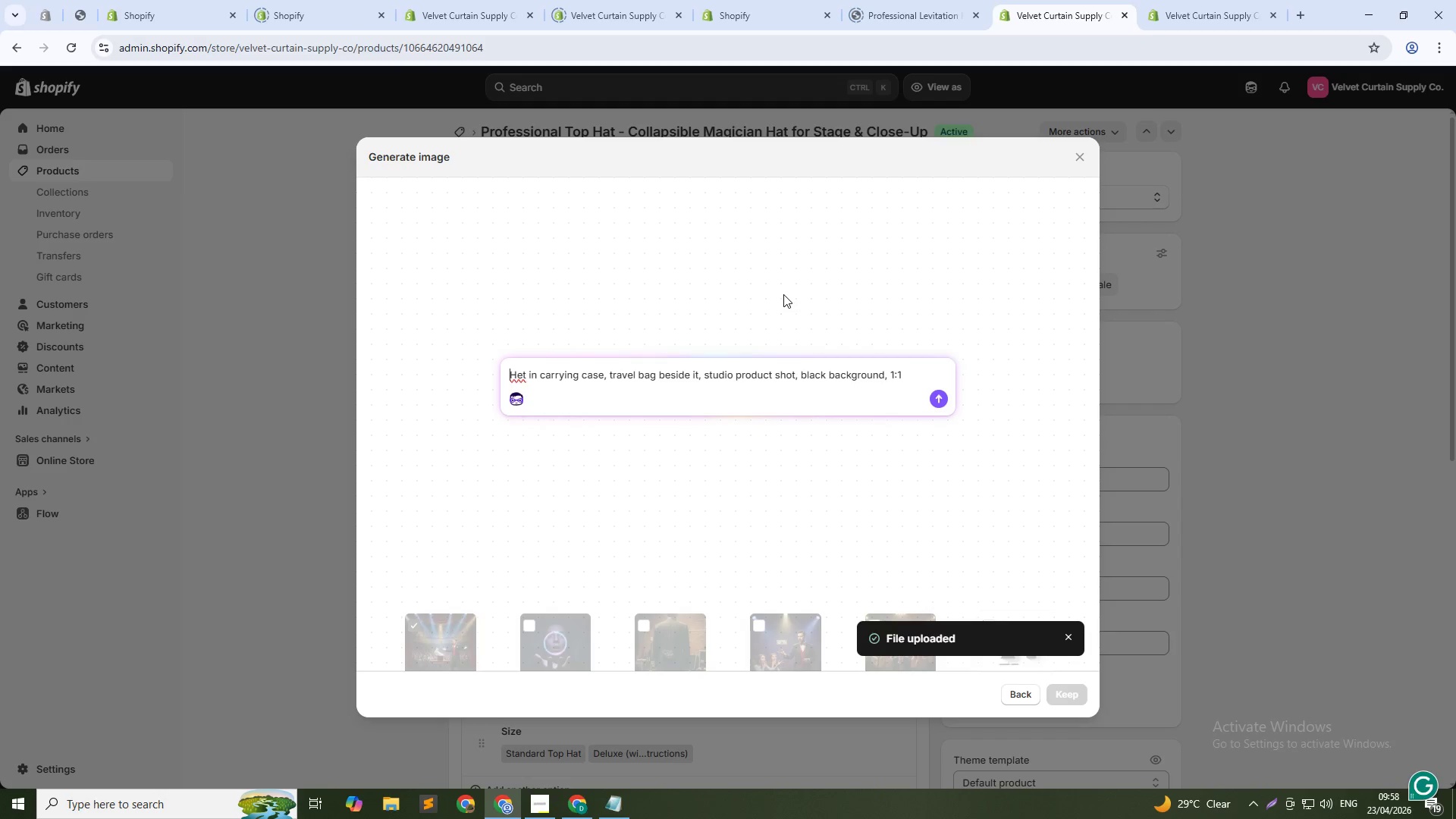 
key(ArrowRight)
 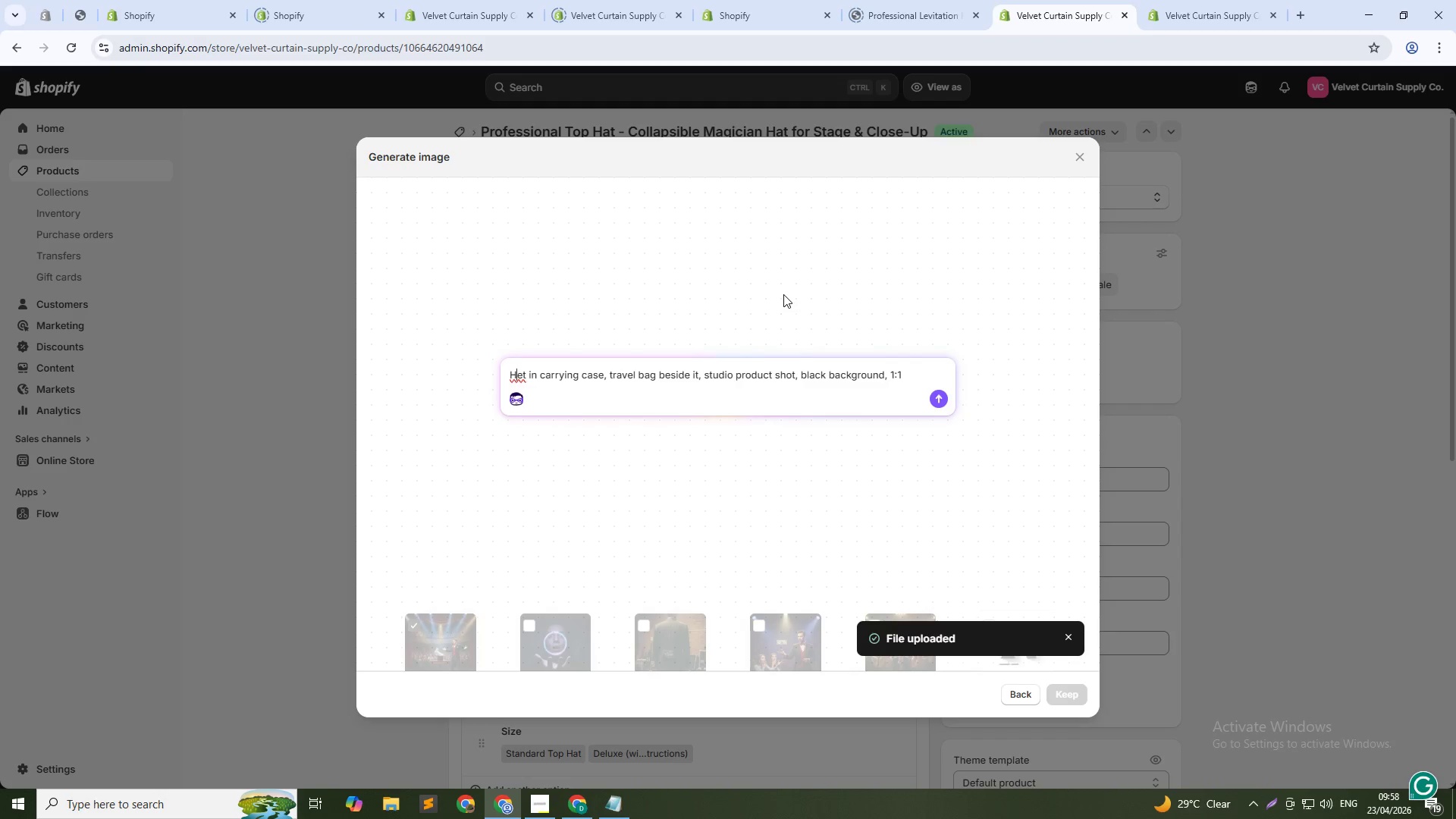 
key(ArrowRight)
 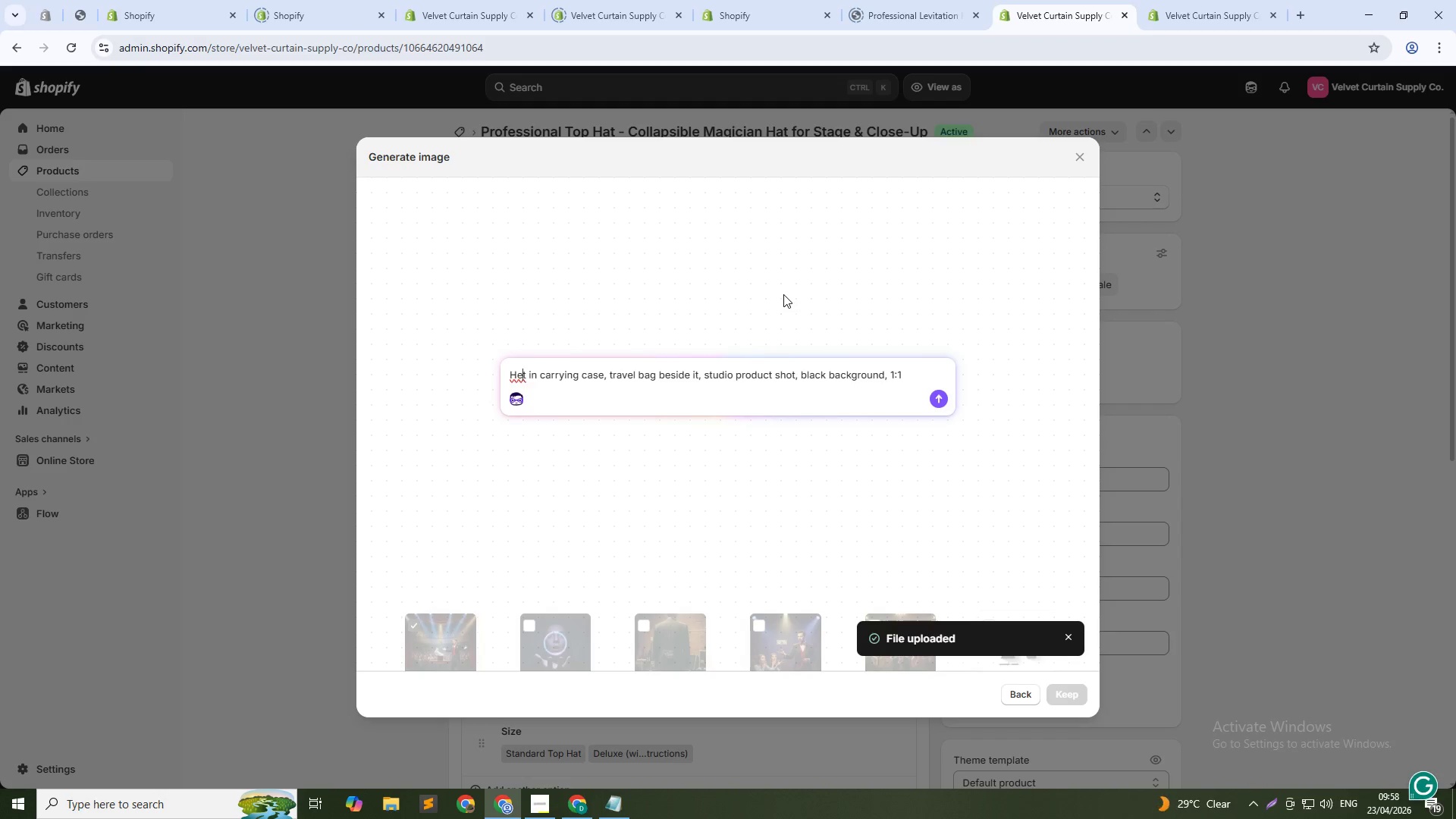 
key(Backspace)
 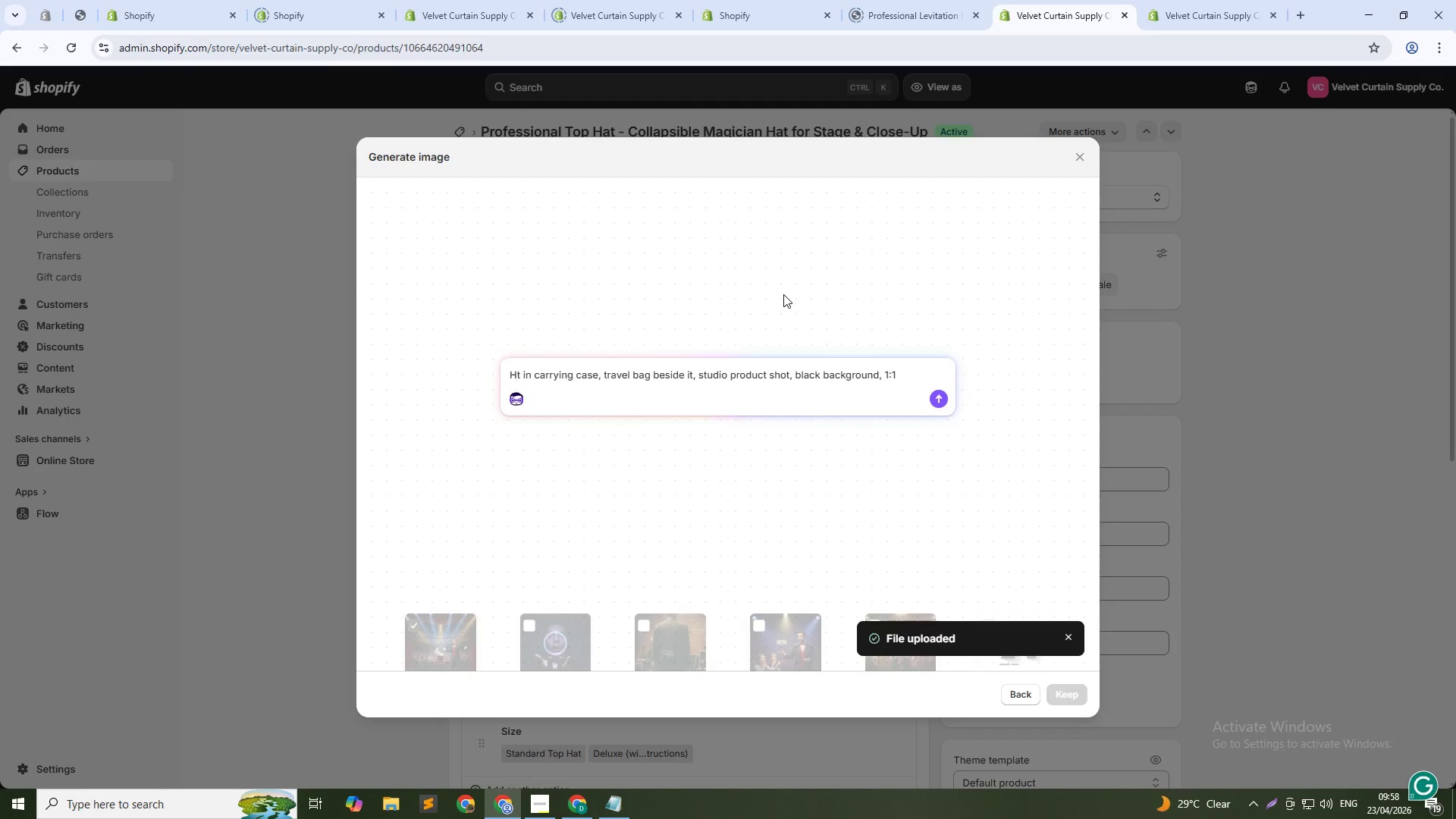 
key(A)
 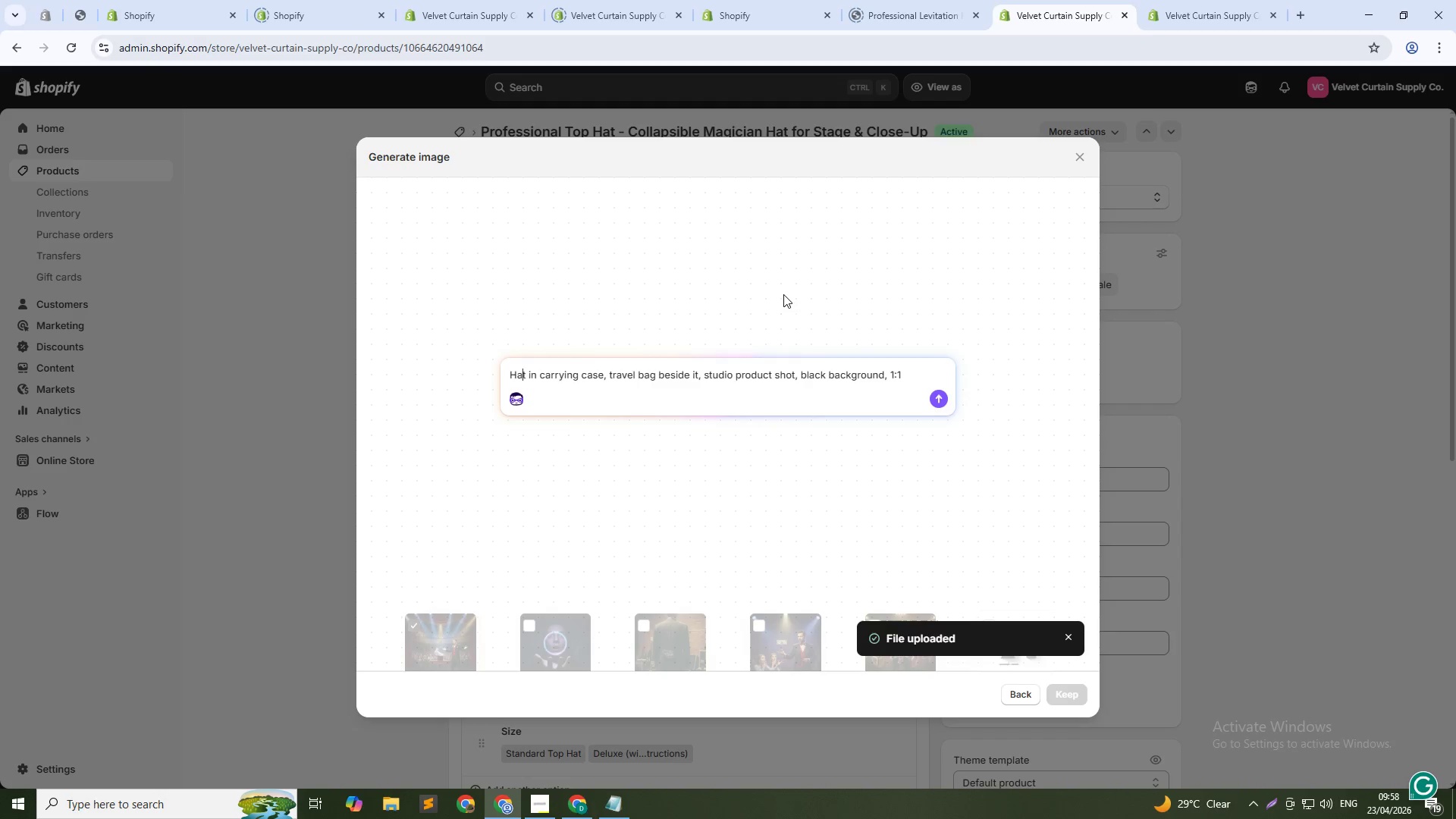 
key(ArrowDown)
 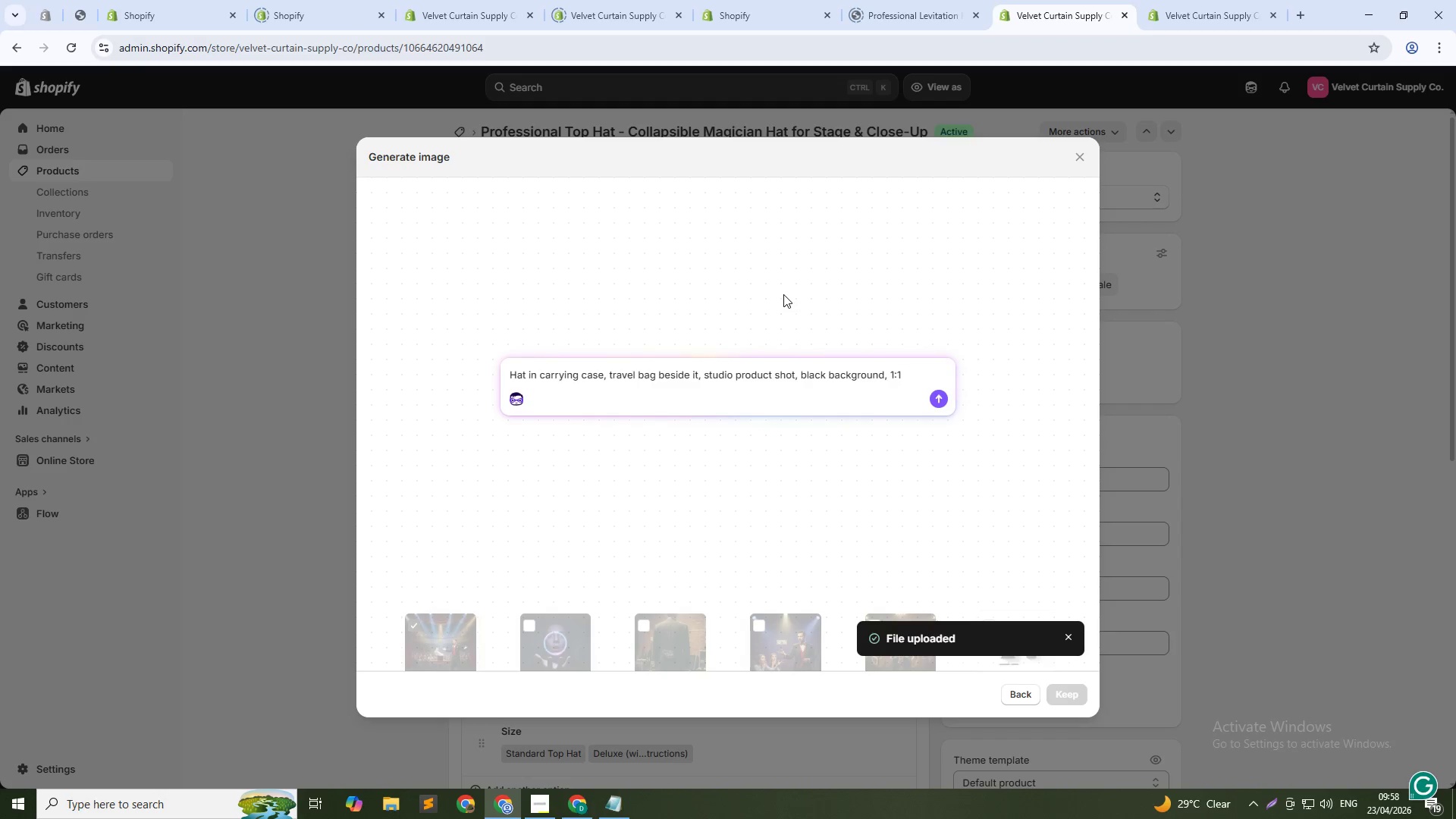 
key(Enter)
 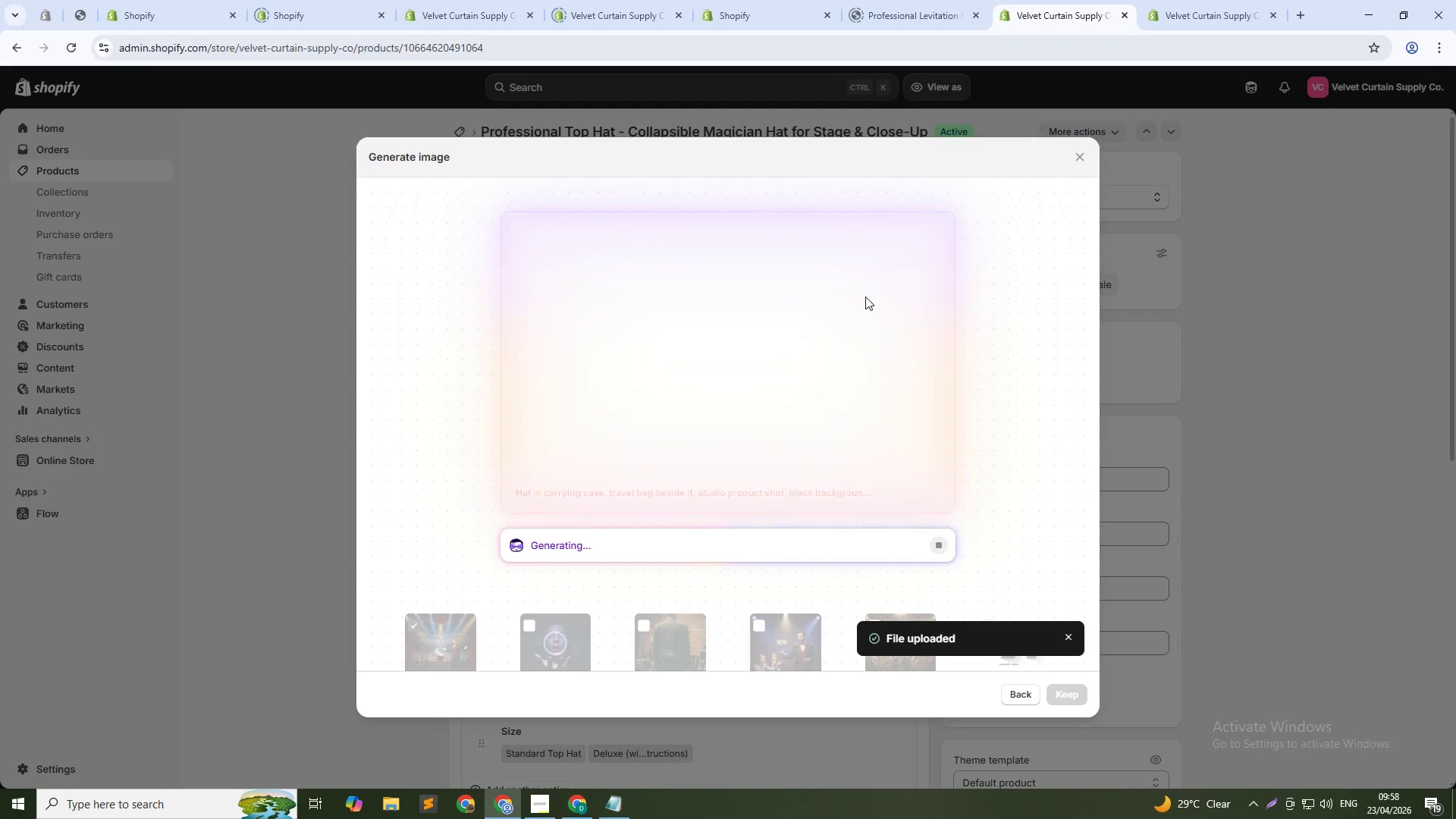 
wait(28.61)
 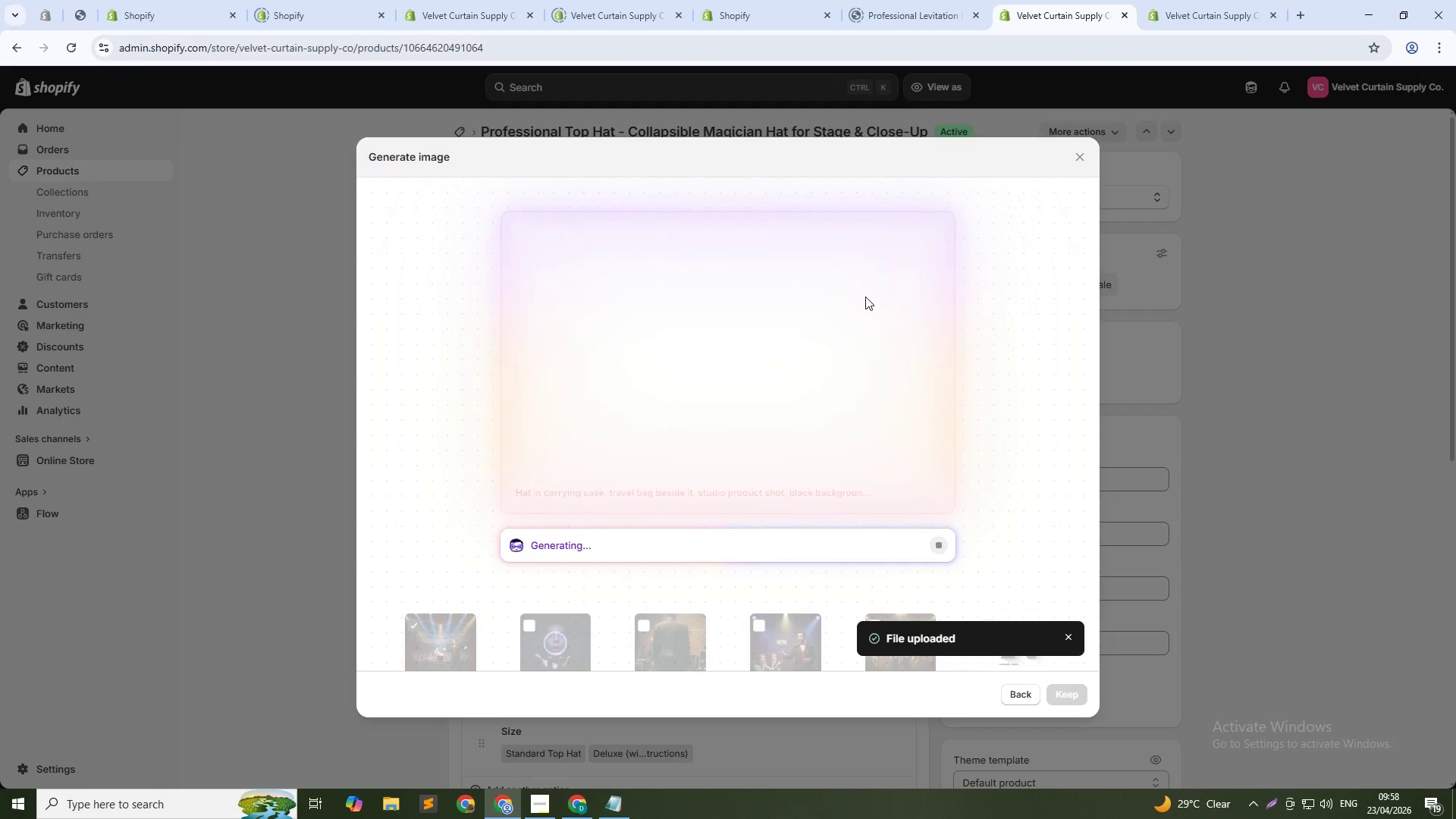 
left_click([1065, 694])
 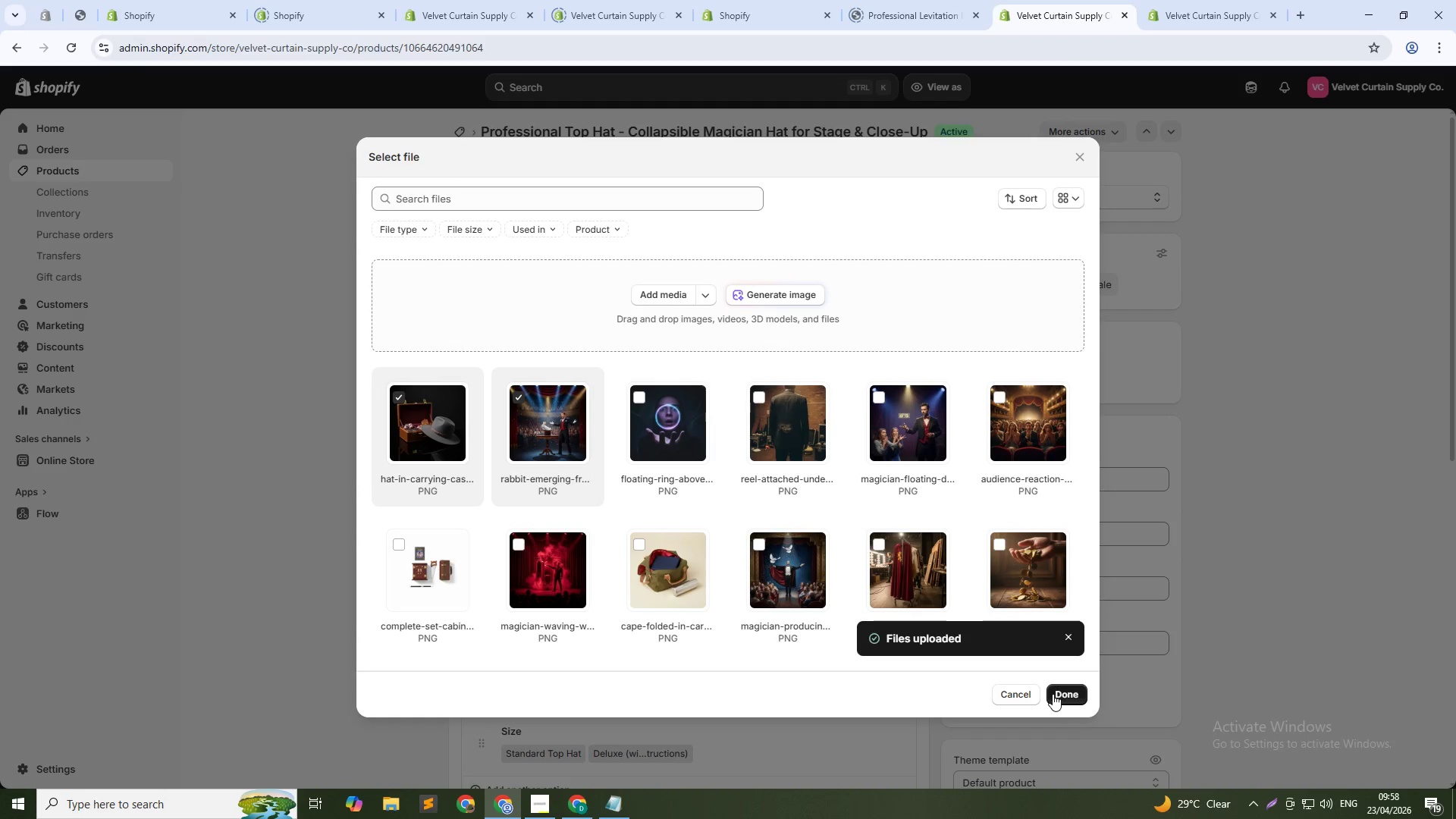 
wait(12.33)
 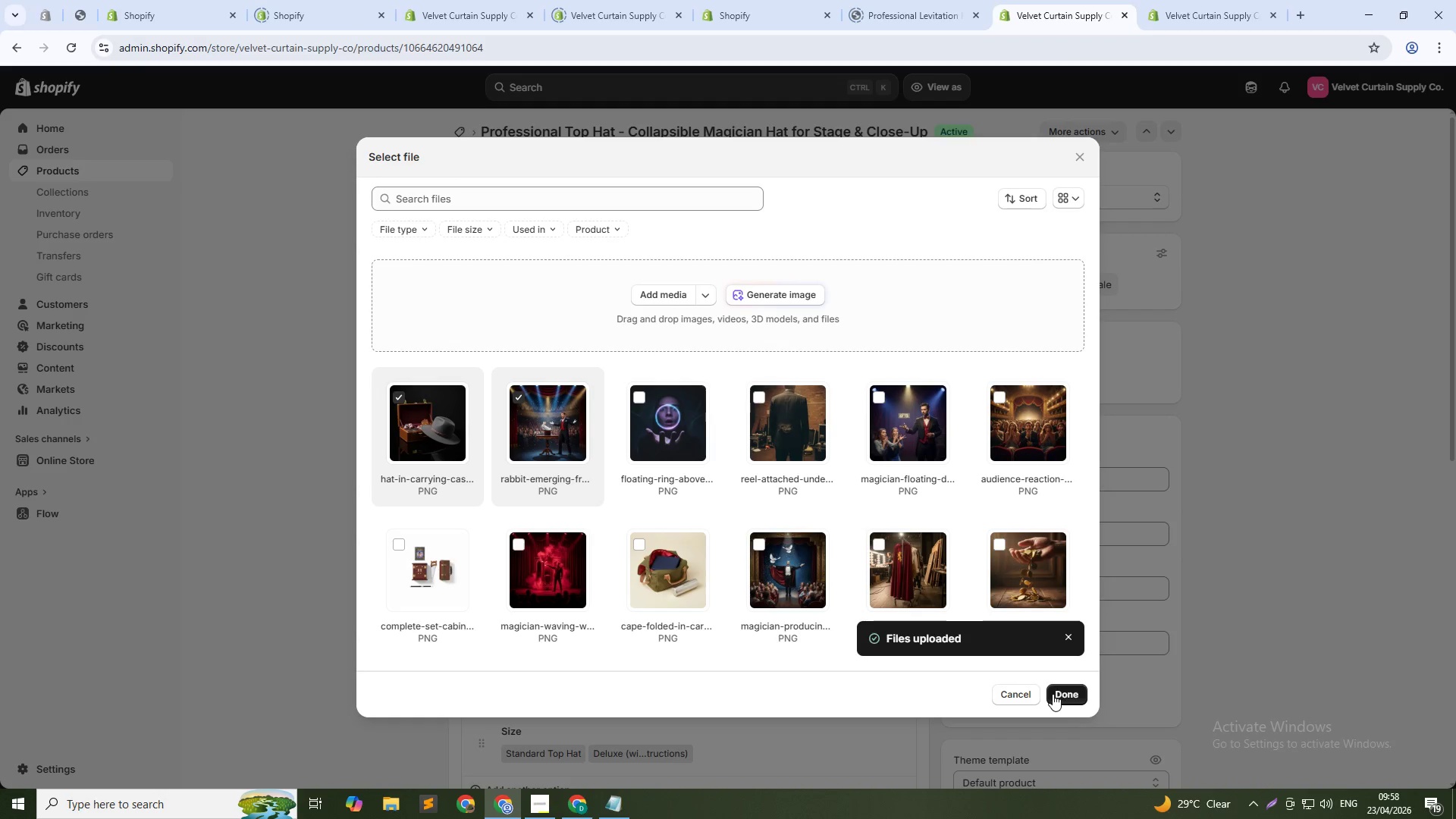 
left_click([777, 298])
 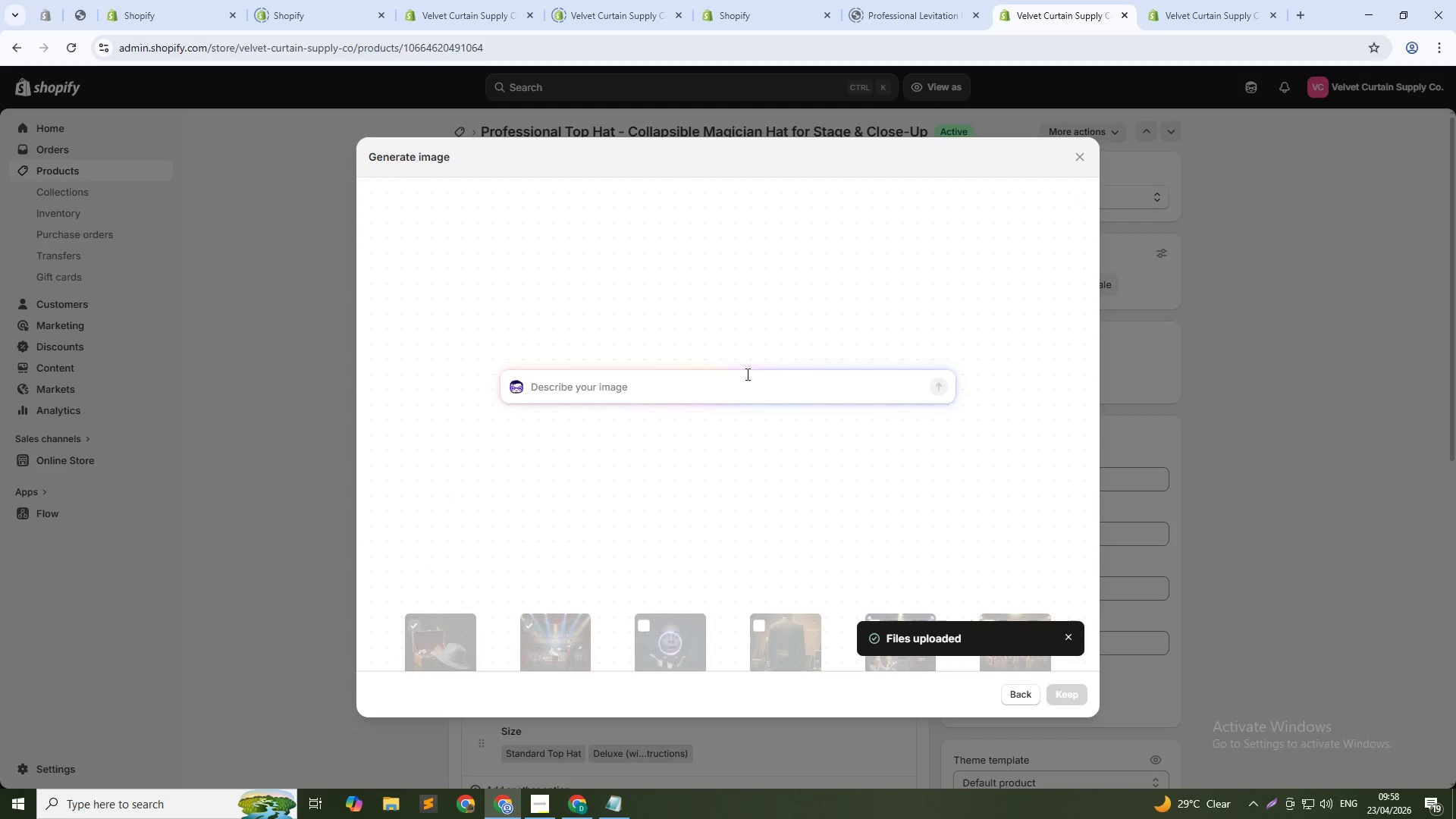 
hold_key(key=ShiftLeft, duration=0.31)
 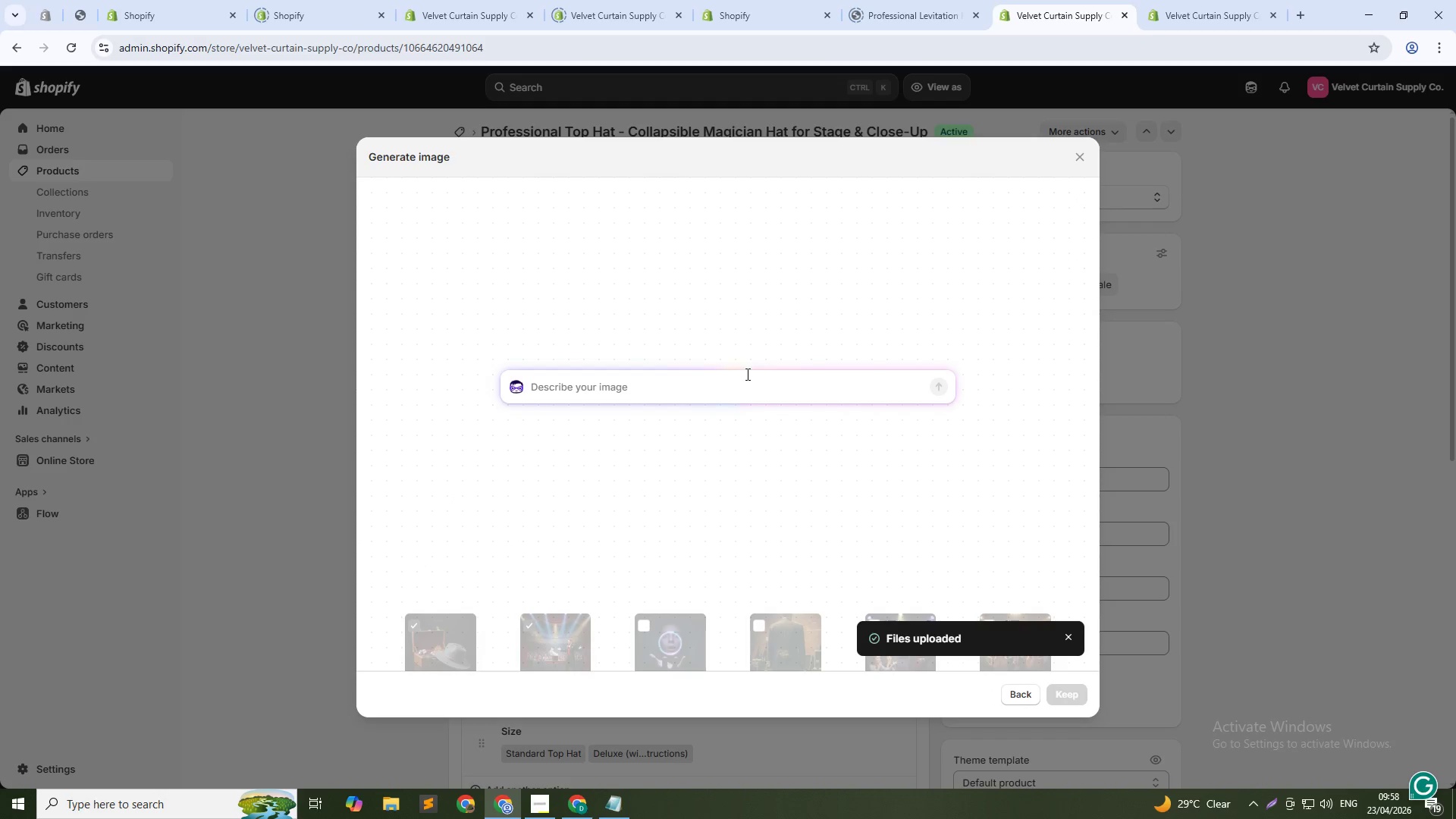 
type(Hat being collapsed by hand, demonstration shot, studio lighting, clean background, 1:1)
 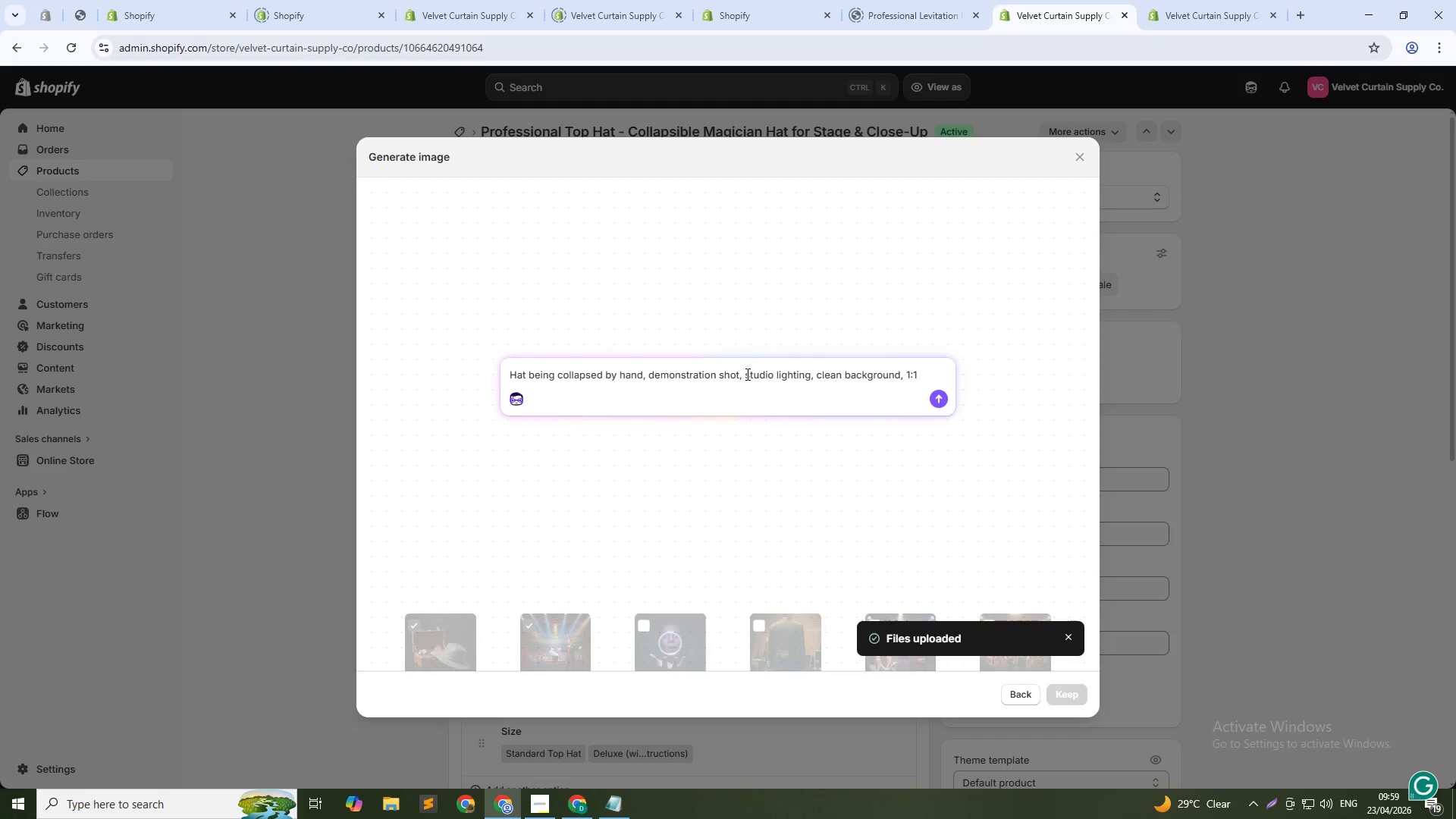 
wait(5.69)
 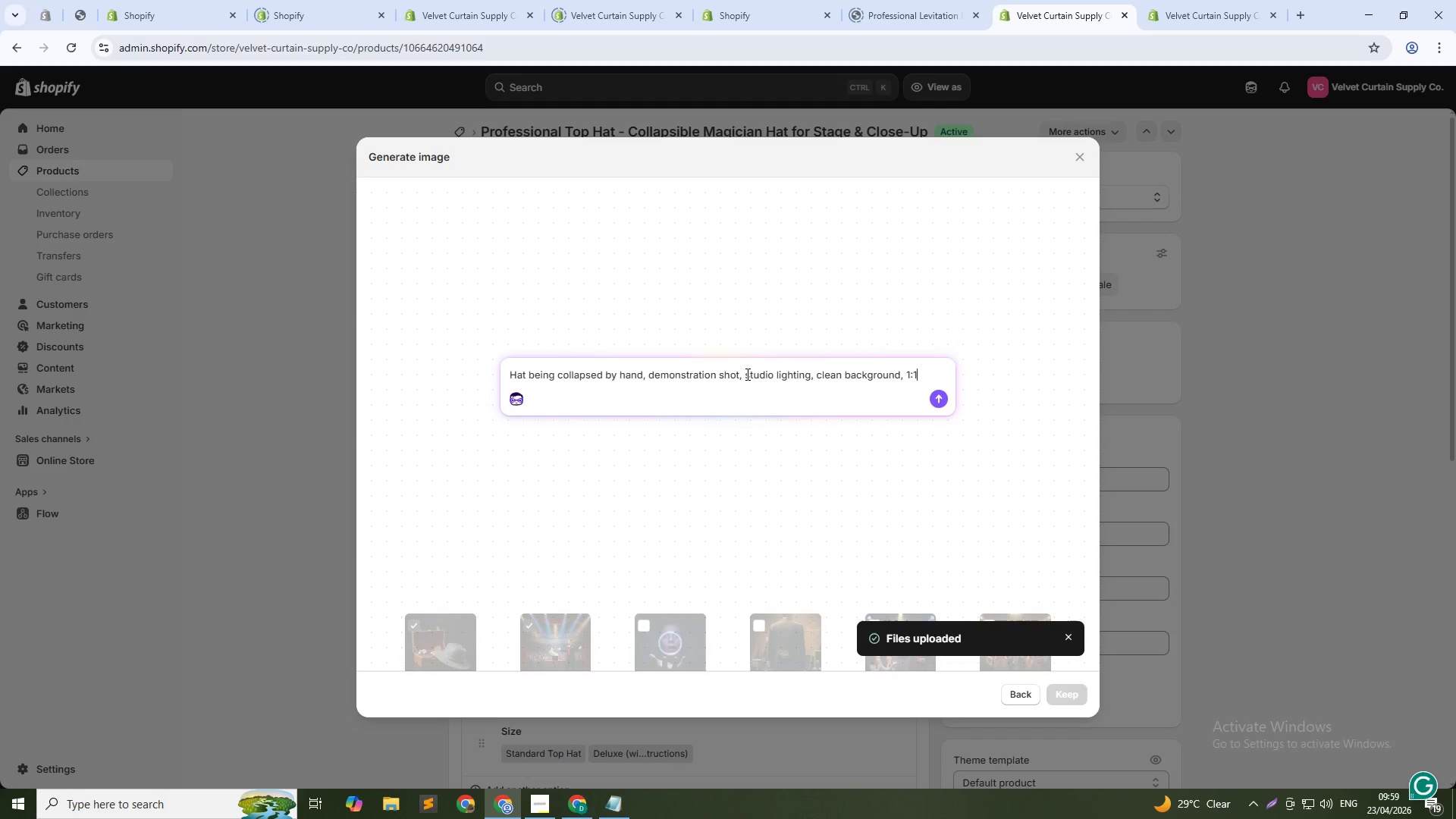 
key(Enter)
 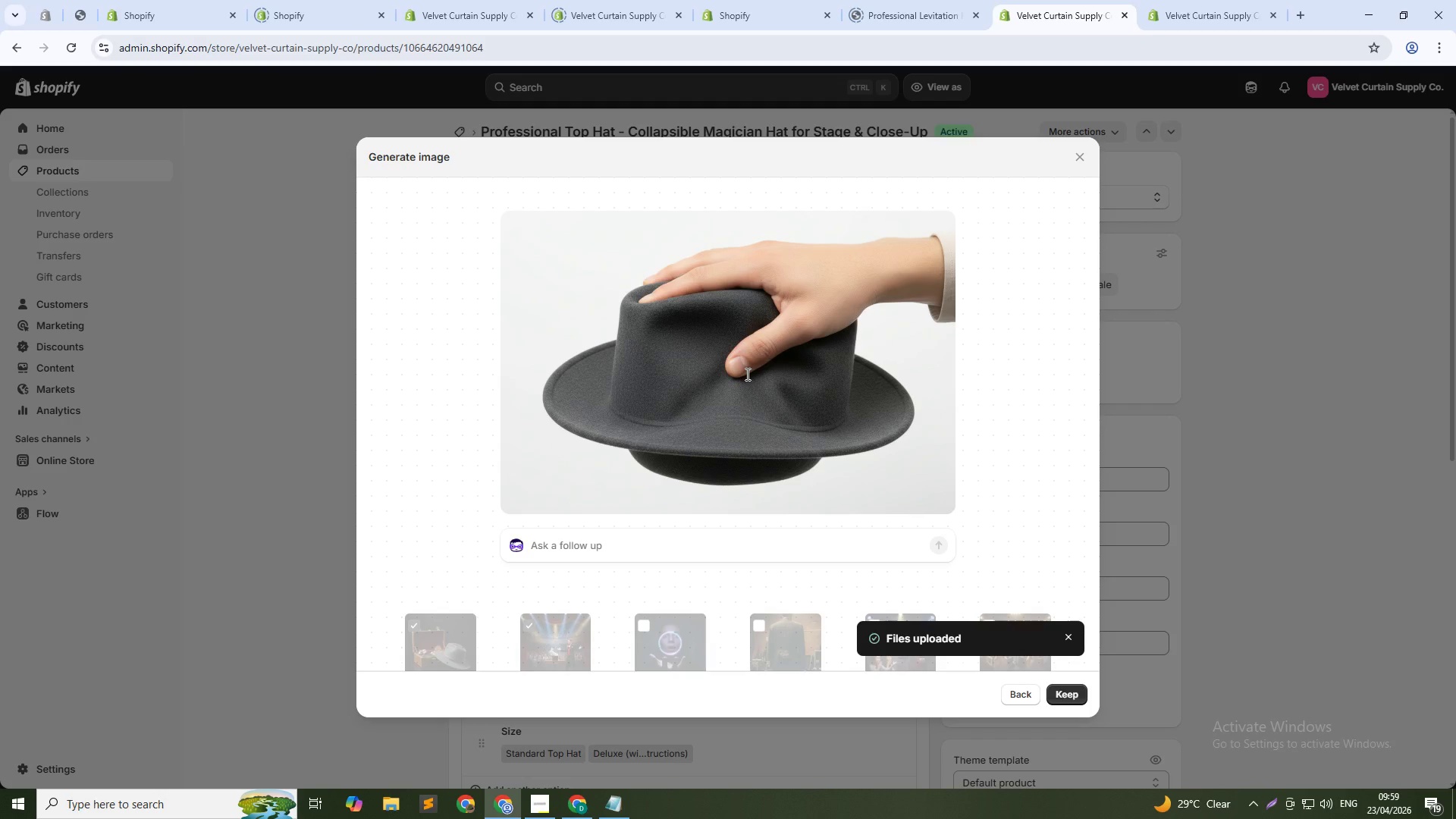 
wait(26.03)
 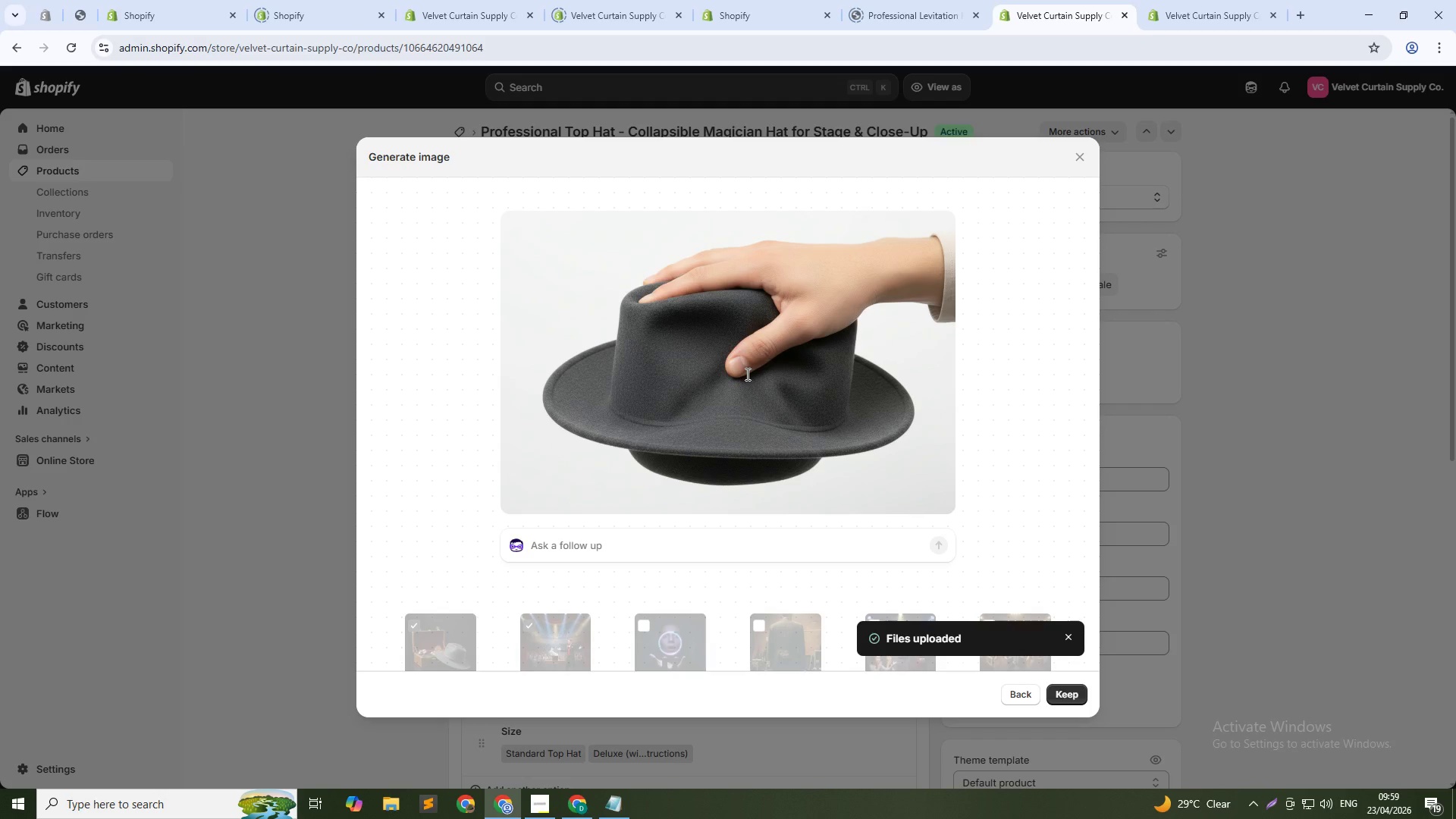 
left_click([1081, 693])
 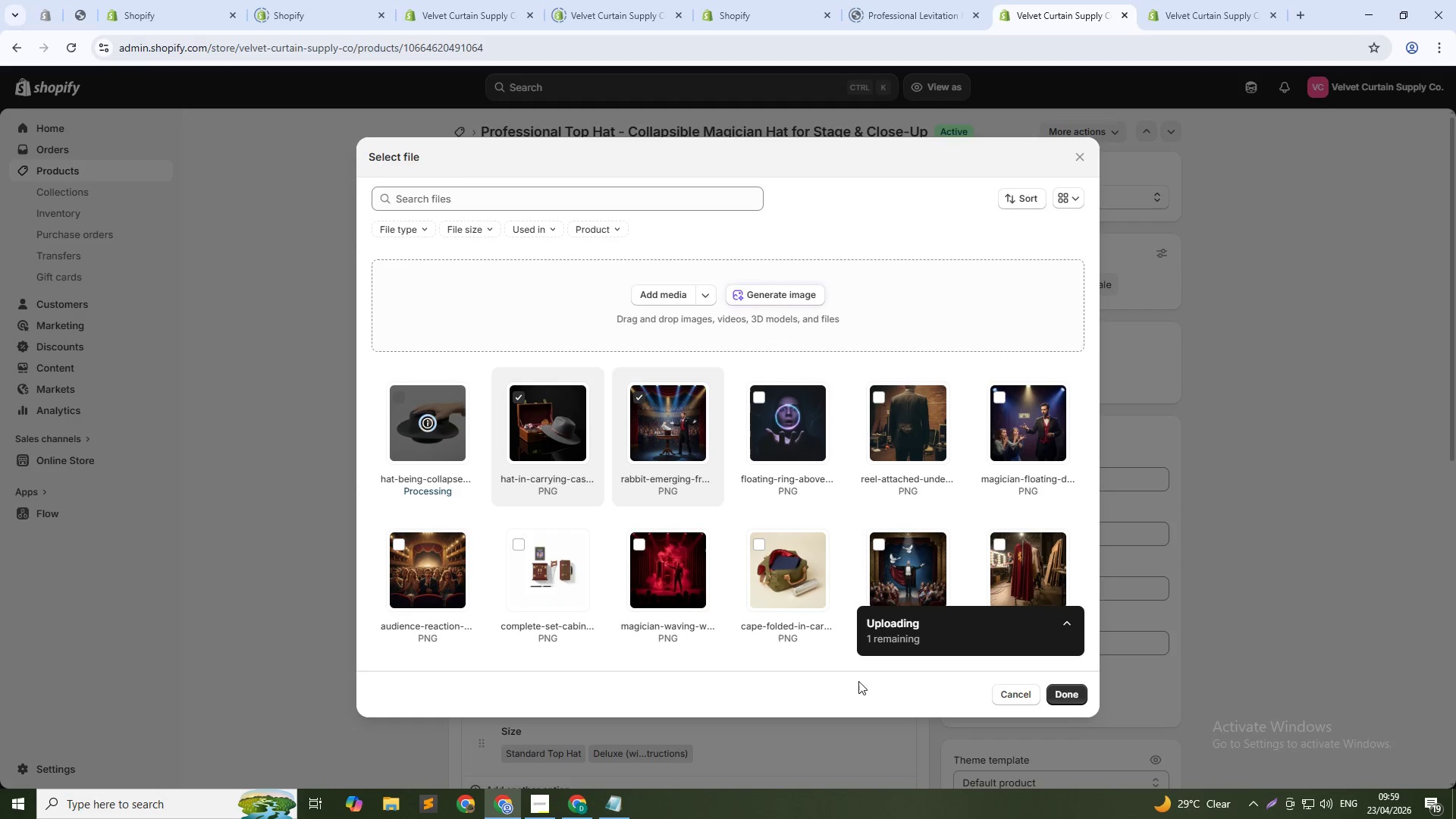 
wait(7.69)
 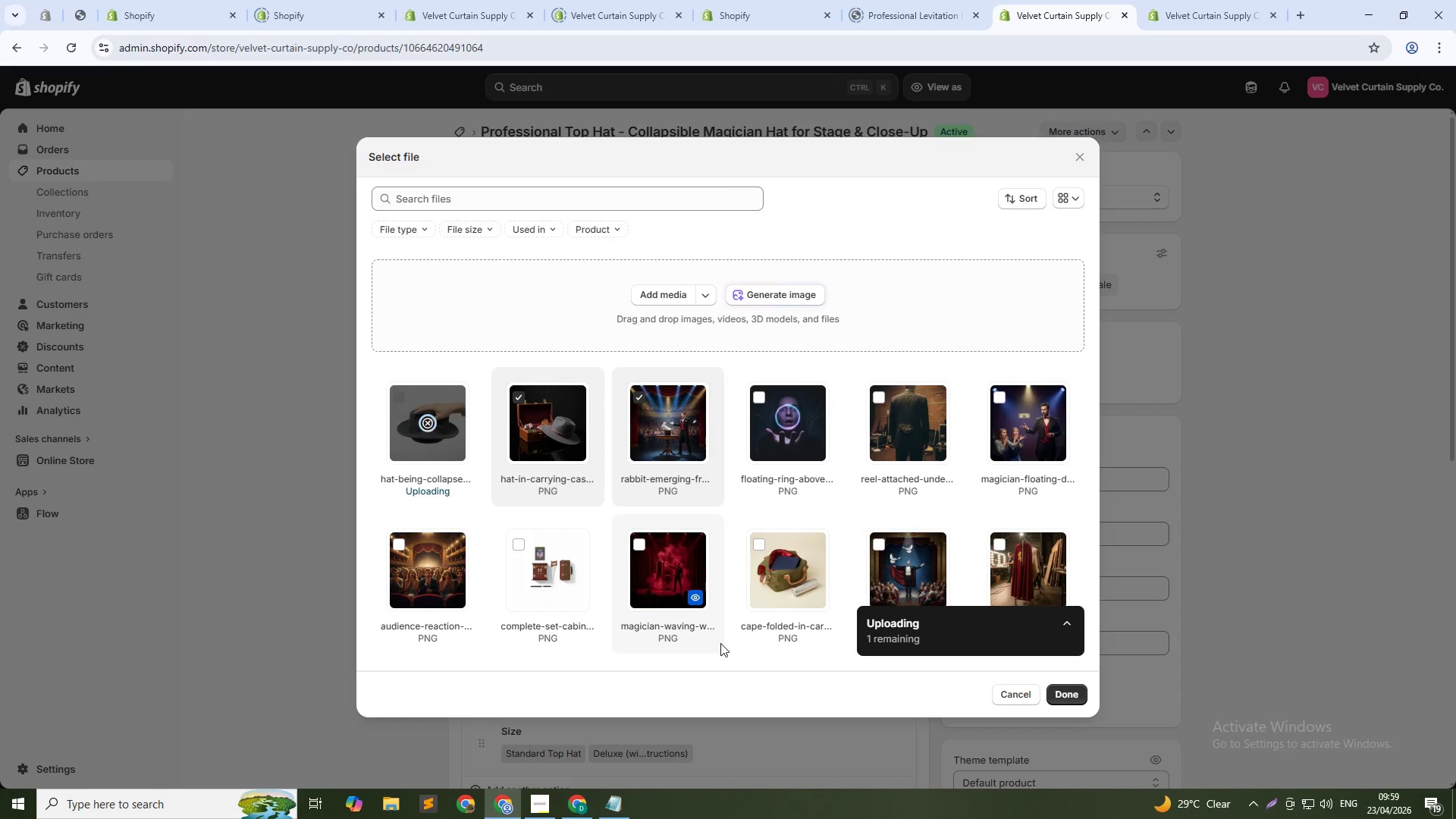 
left_click([1070, 700])
 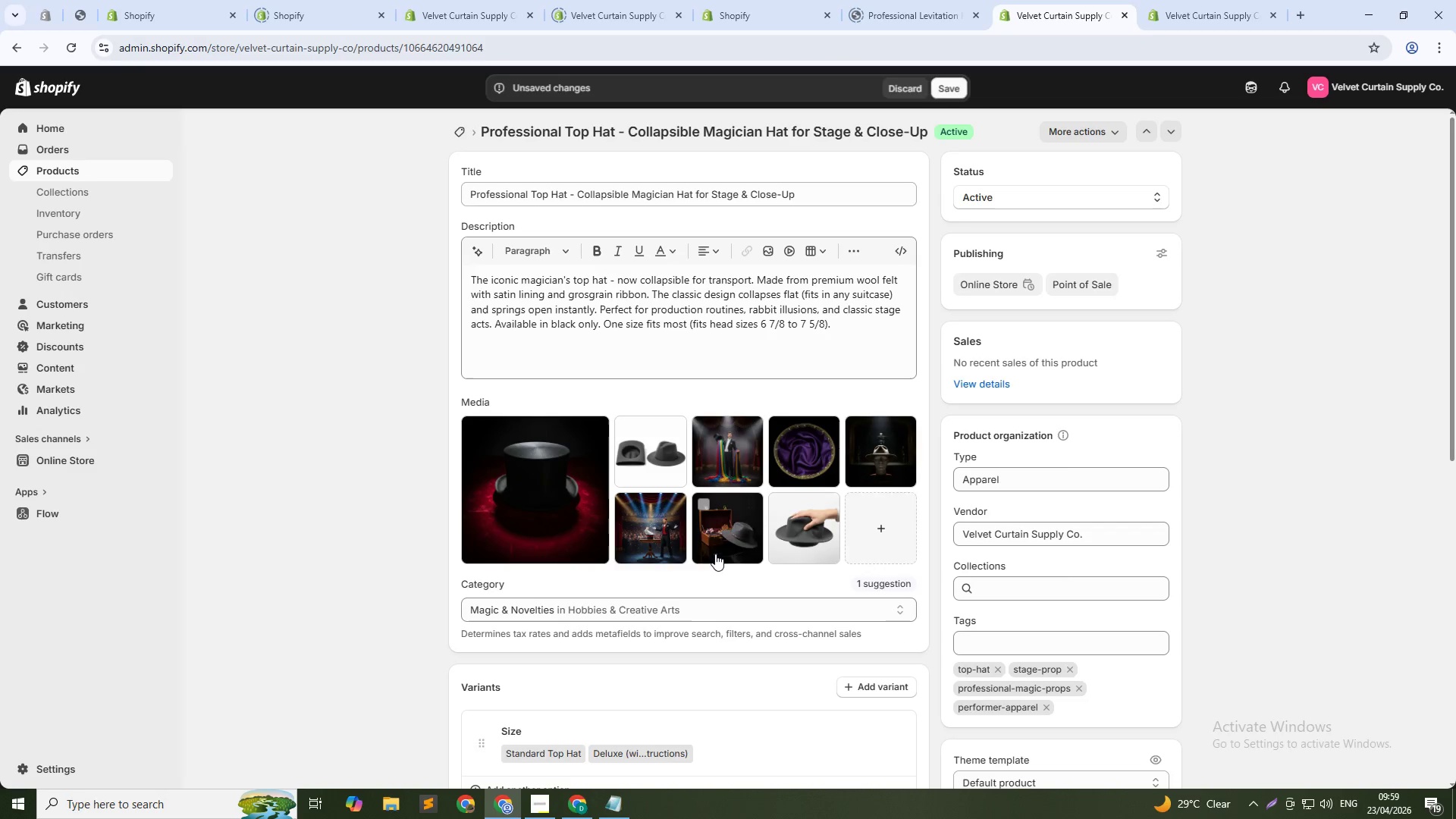 
left_click([663, 541])
 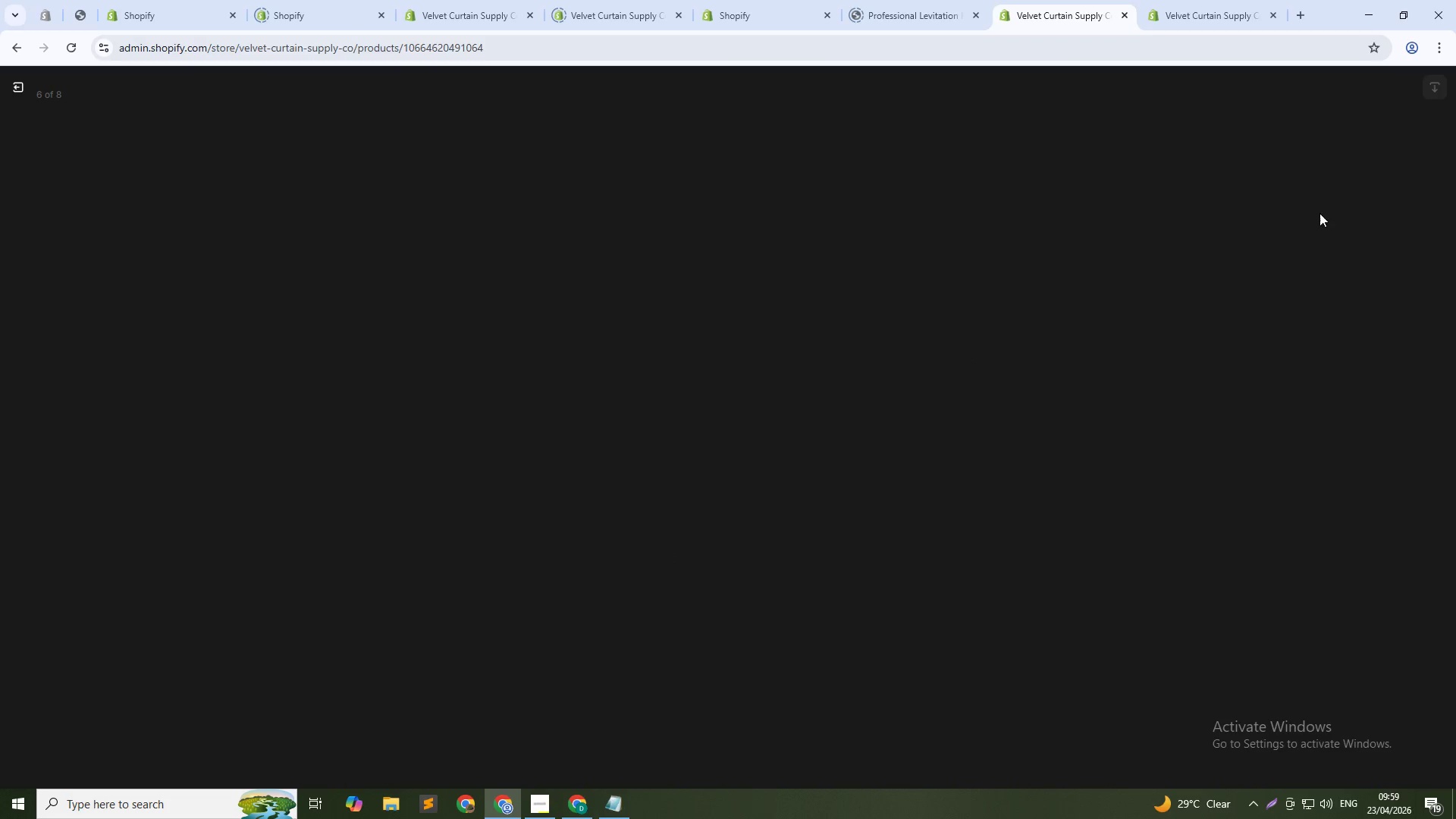 
left_click([1309, 271])
 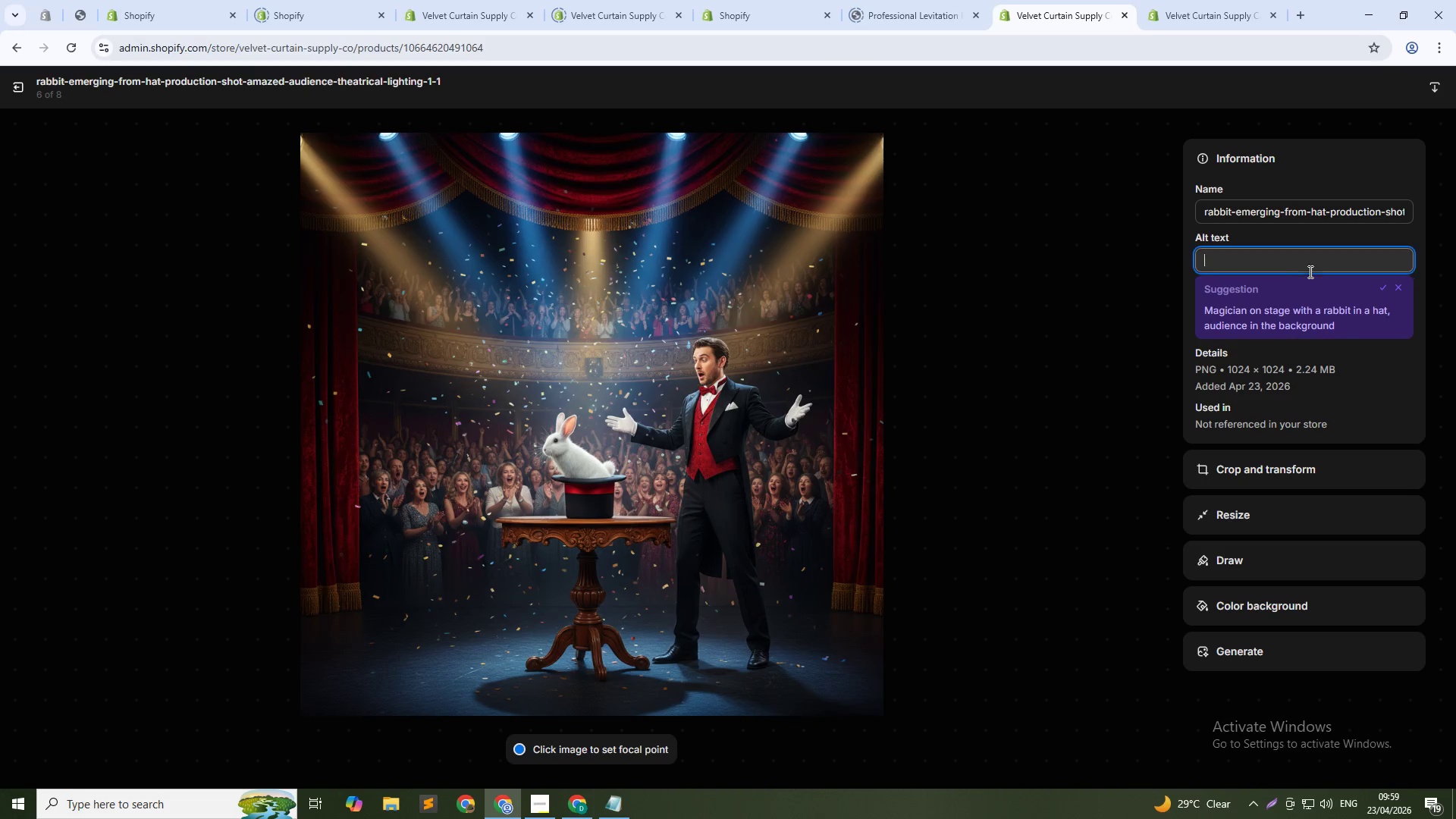 
type(Rabbit production from top hat - classic stage illusion for magicians)
 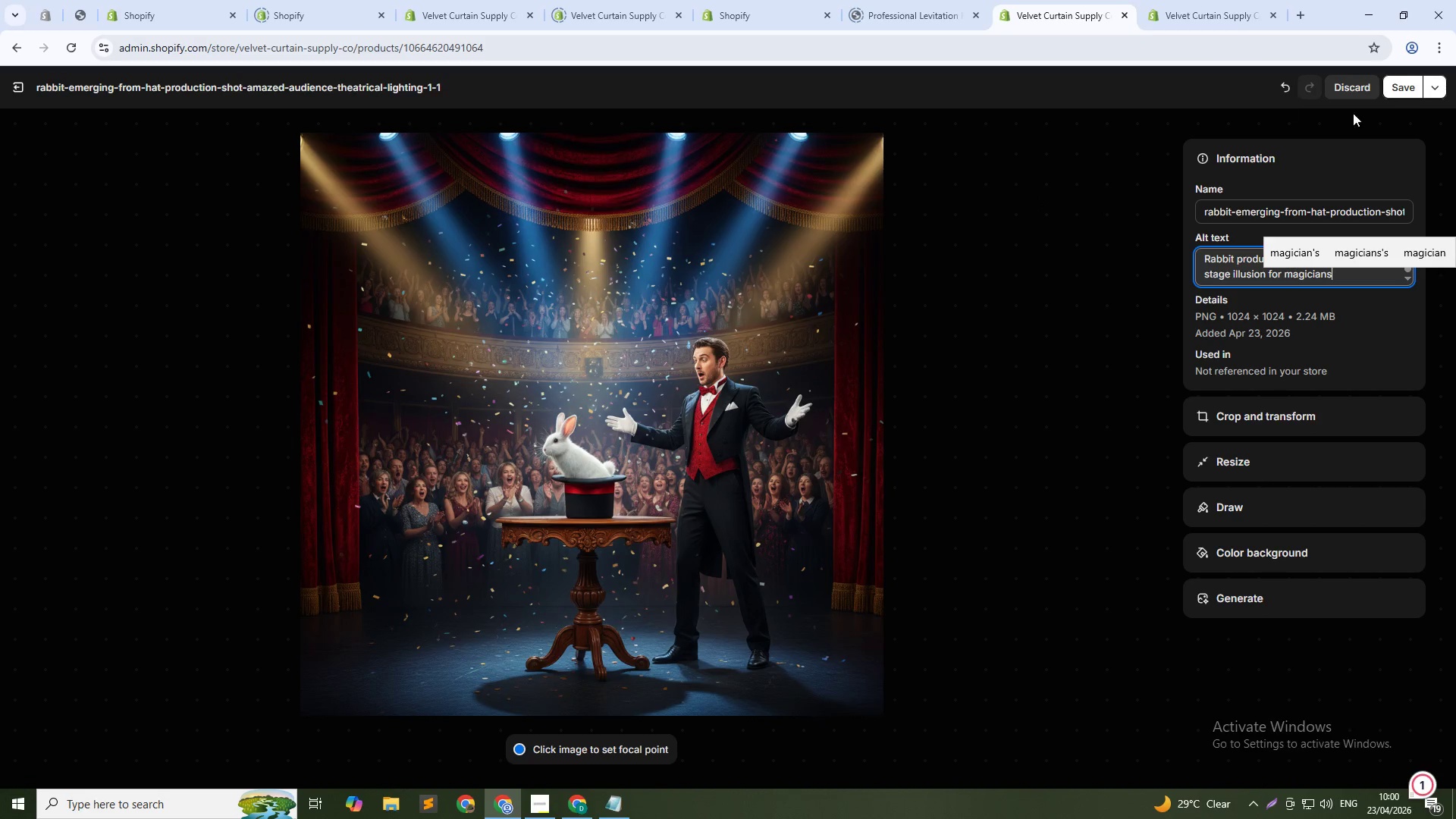 
left_click([1399, 94])
 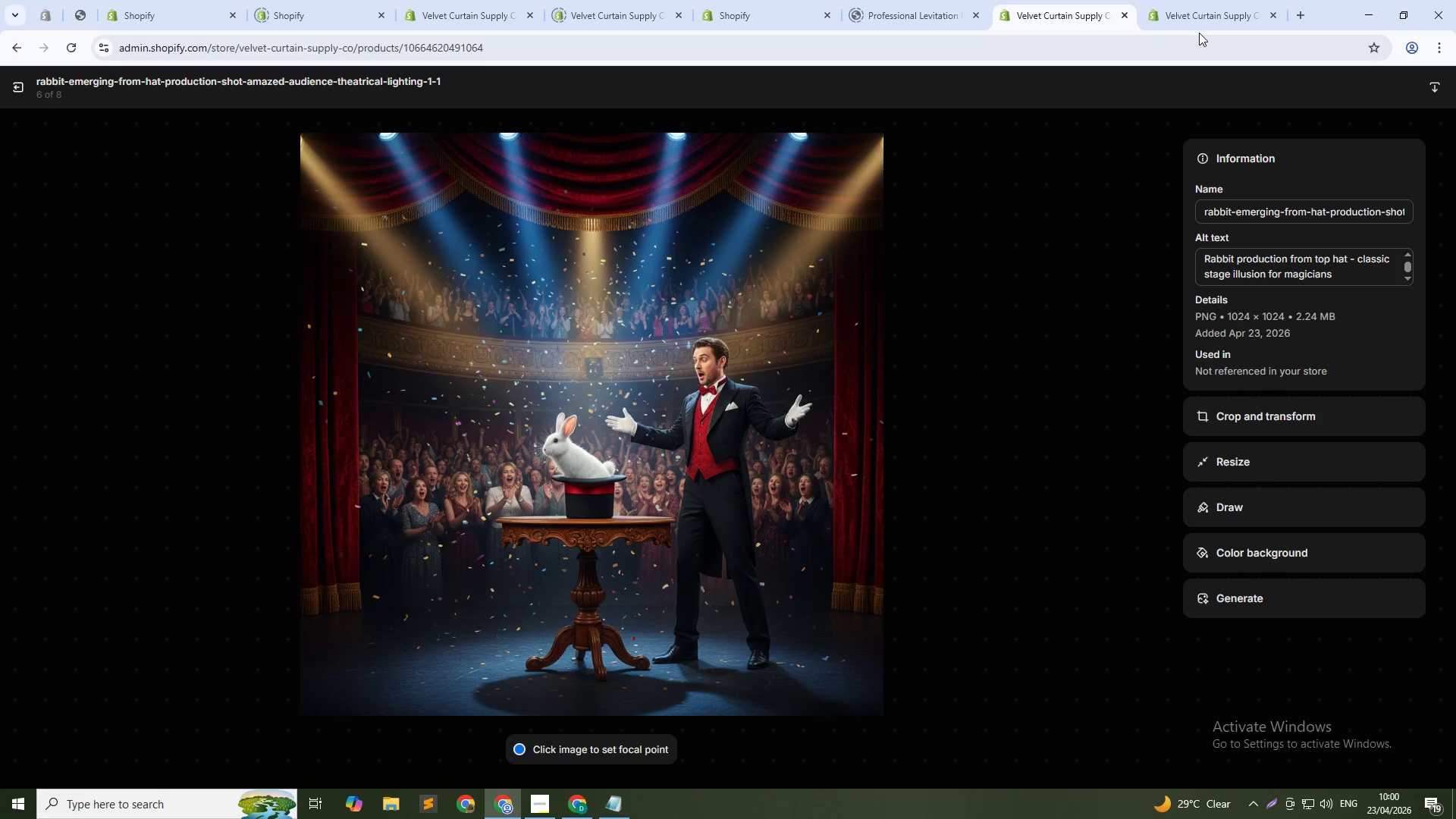 
wait(11.24)
 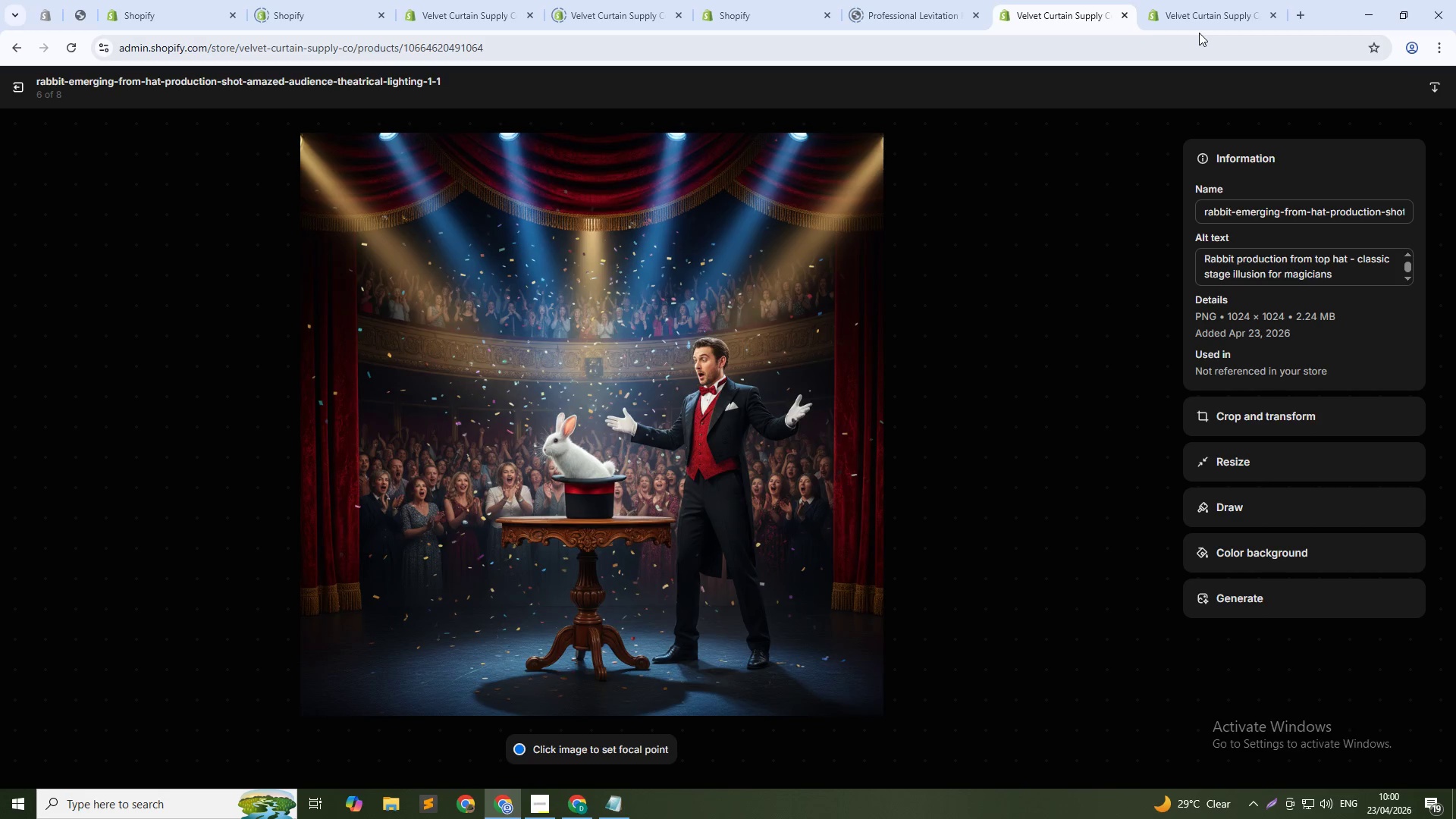 
left_click([1149, 455])
 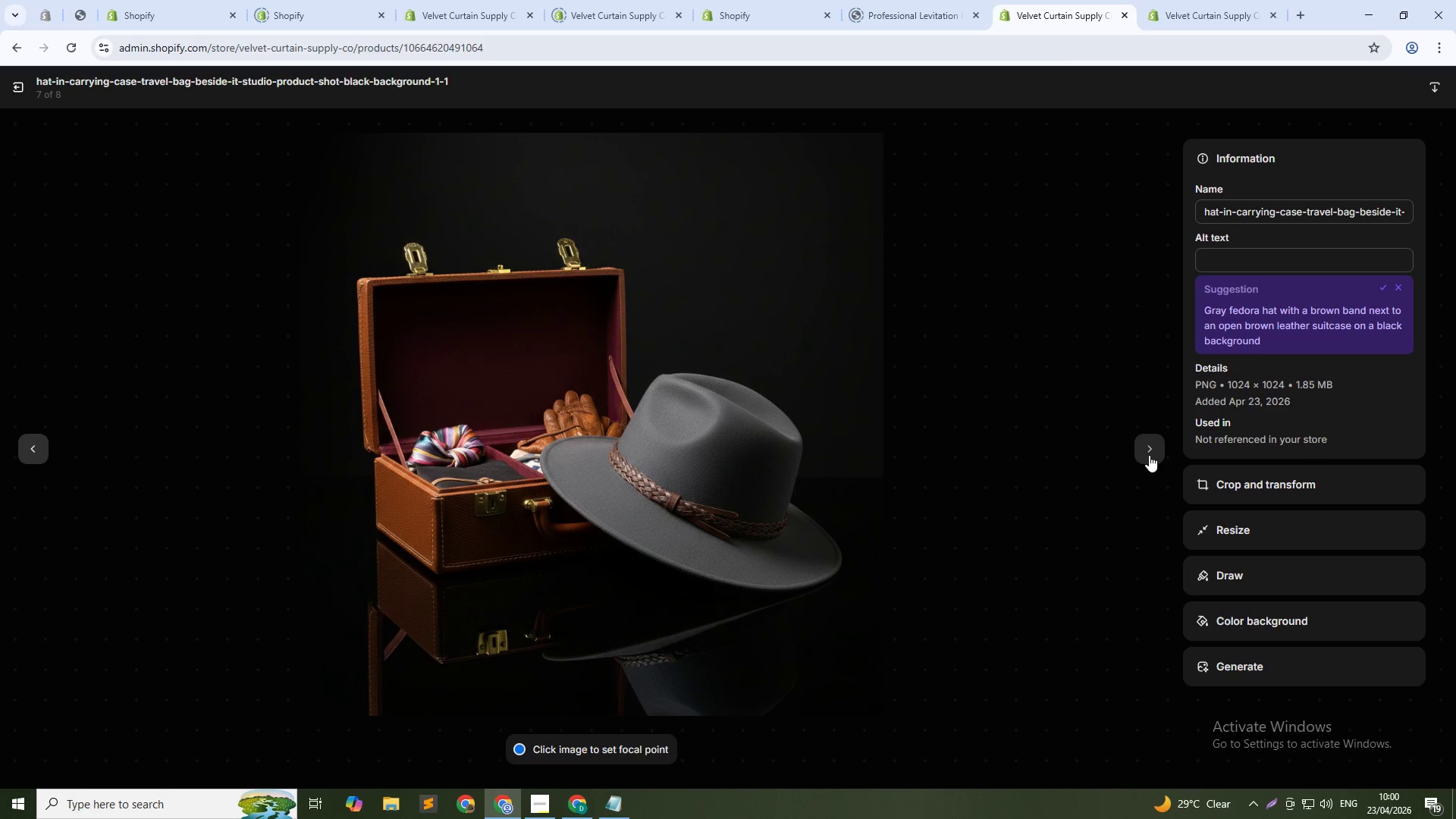 
wait(15.03)
 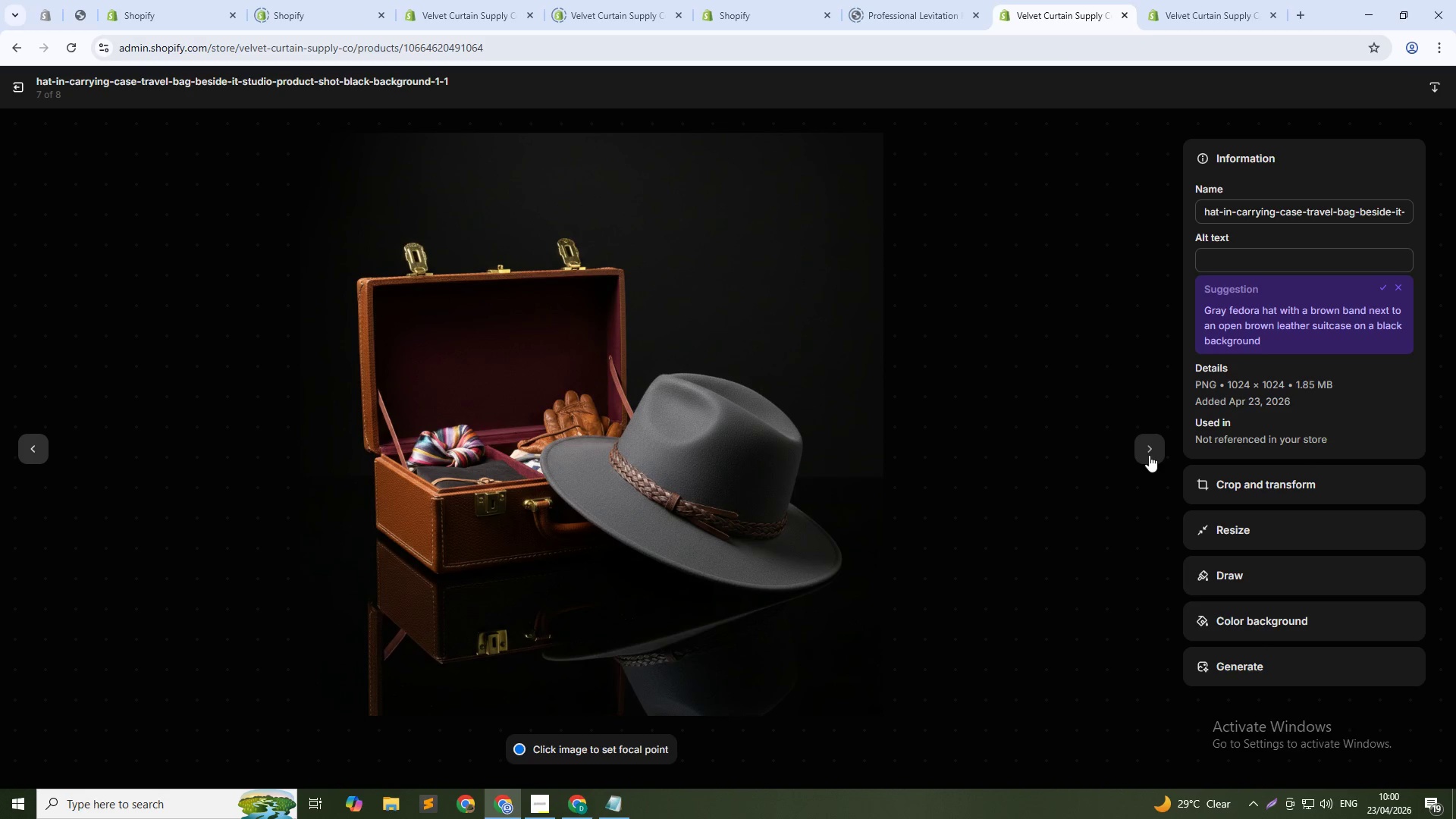 
left_click([1314, 267])
 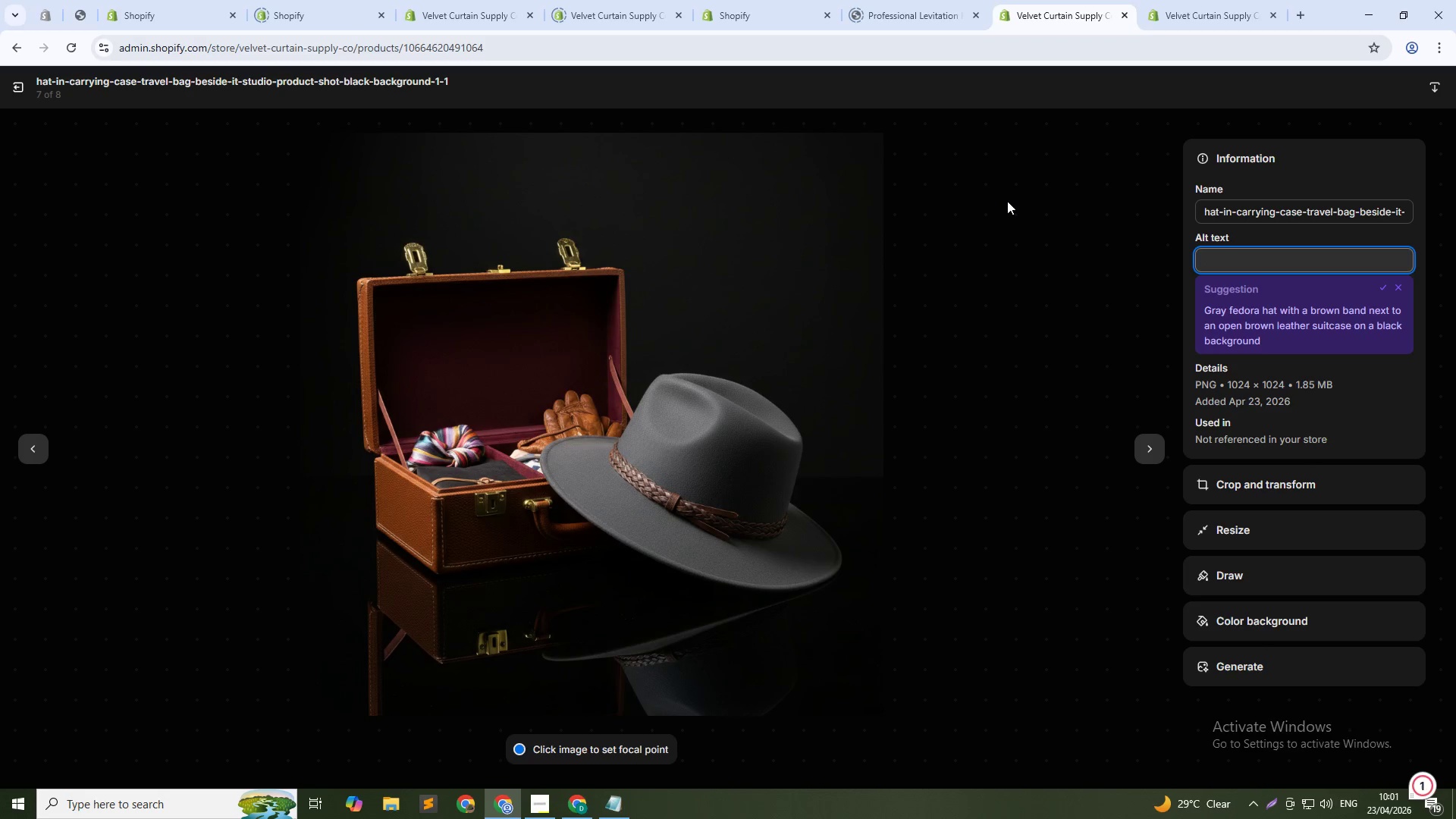 
wait(49.33)
 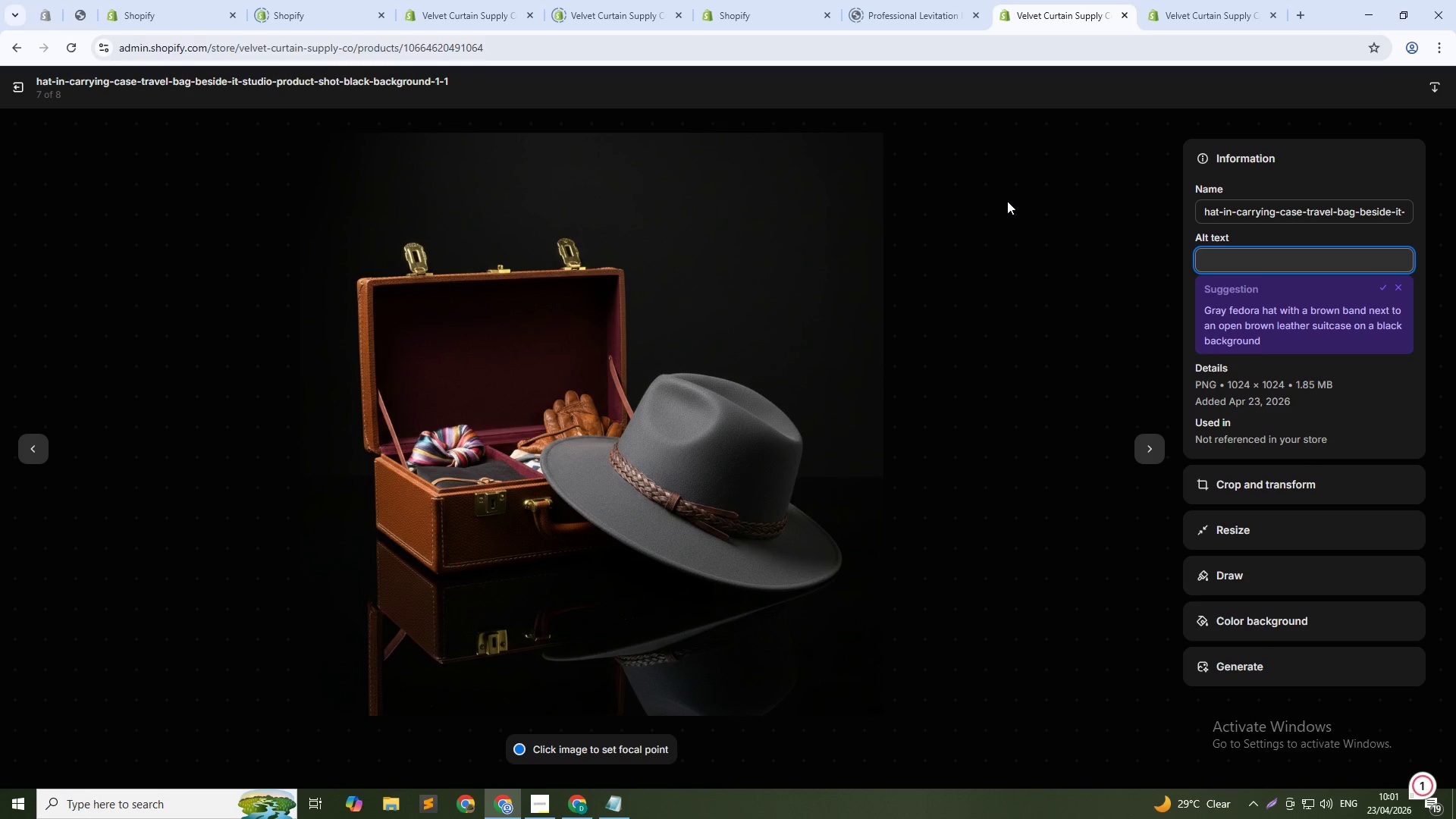 
type(Portable tap hat with travel travel case - magician accessories for touring)
 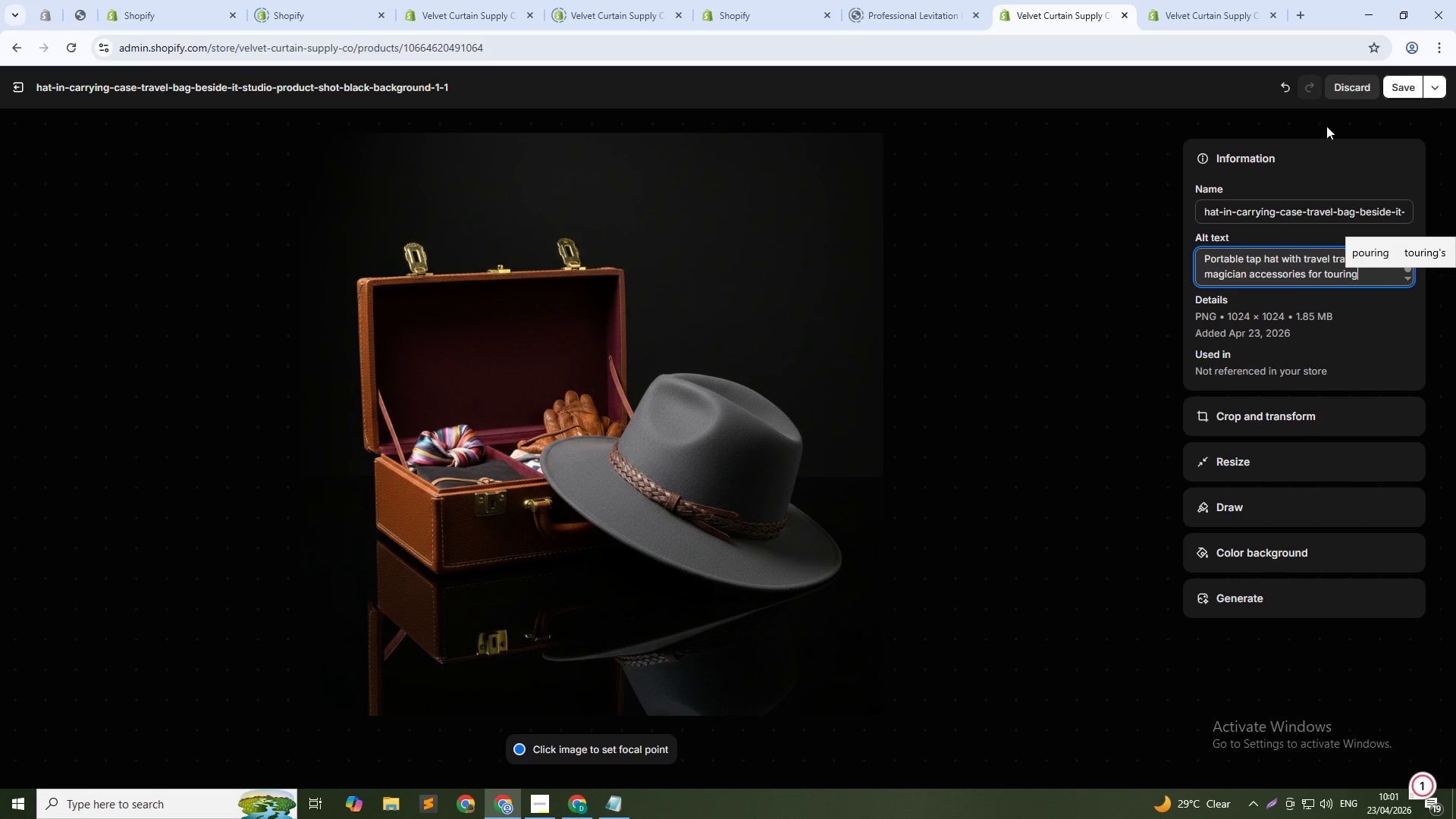 
left_click([1392, 90])
 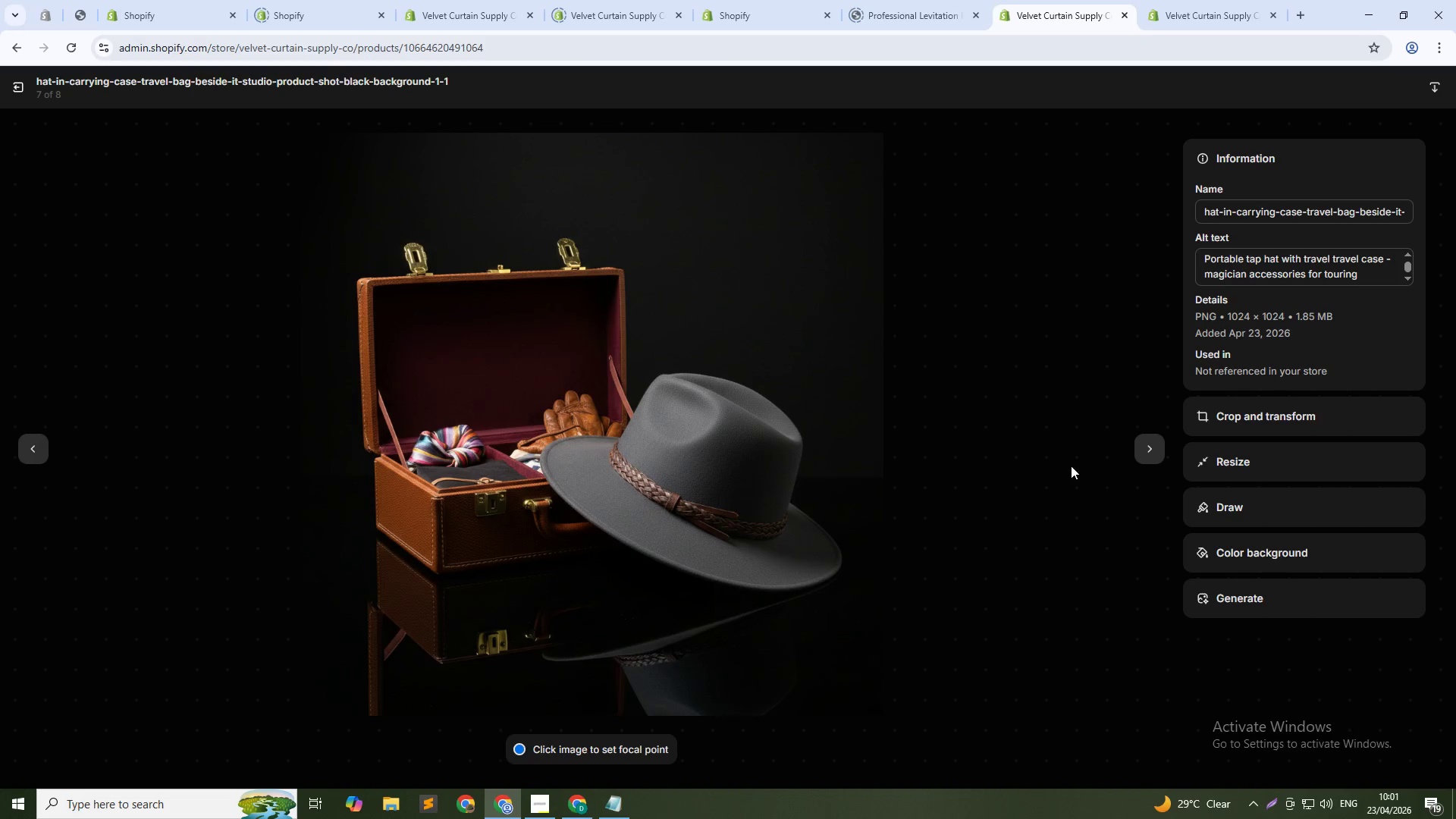 
left_click([1153, 448])
 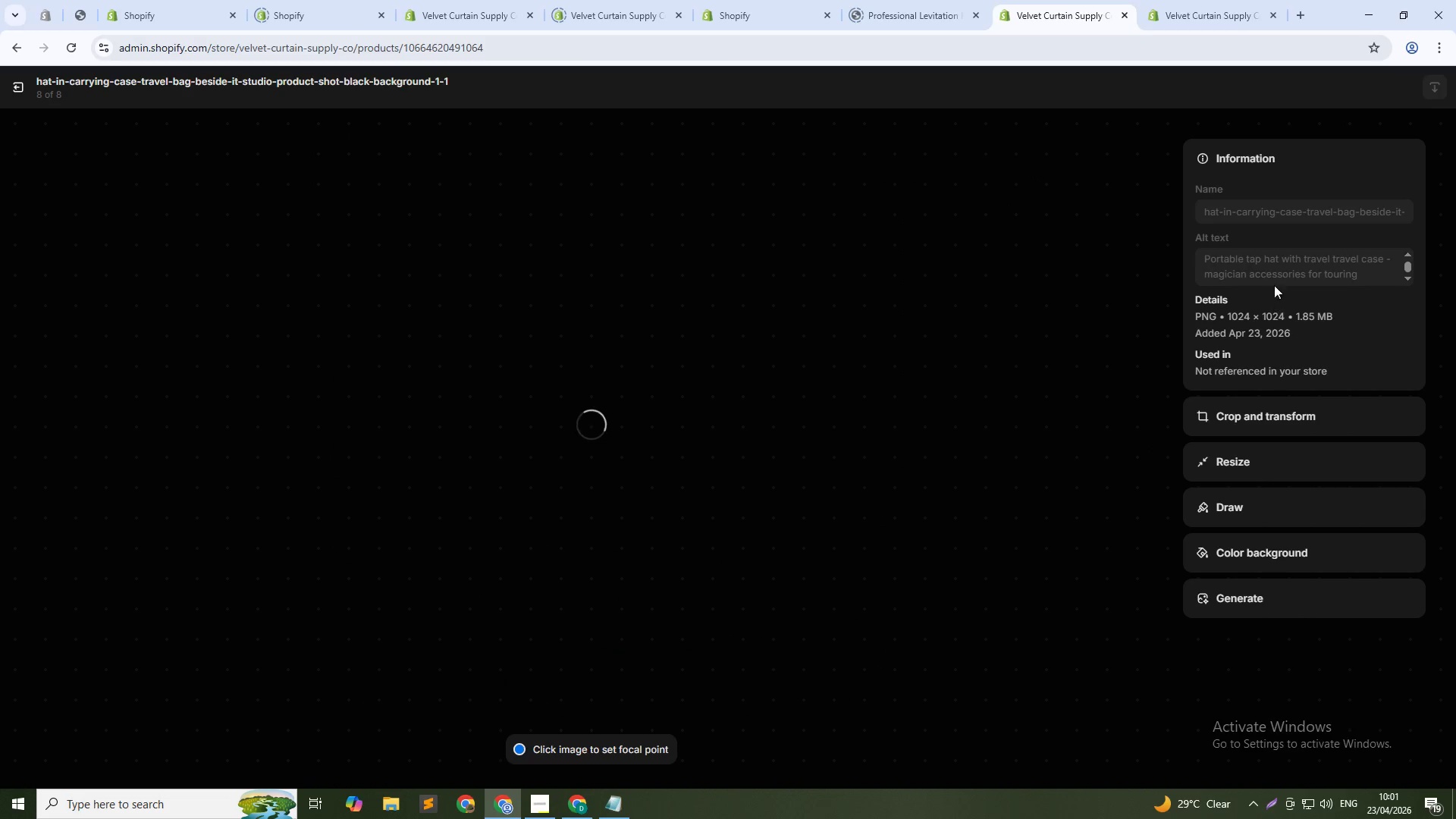 
left_click([1281, 265])
 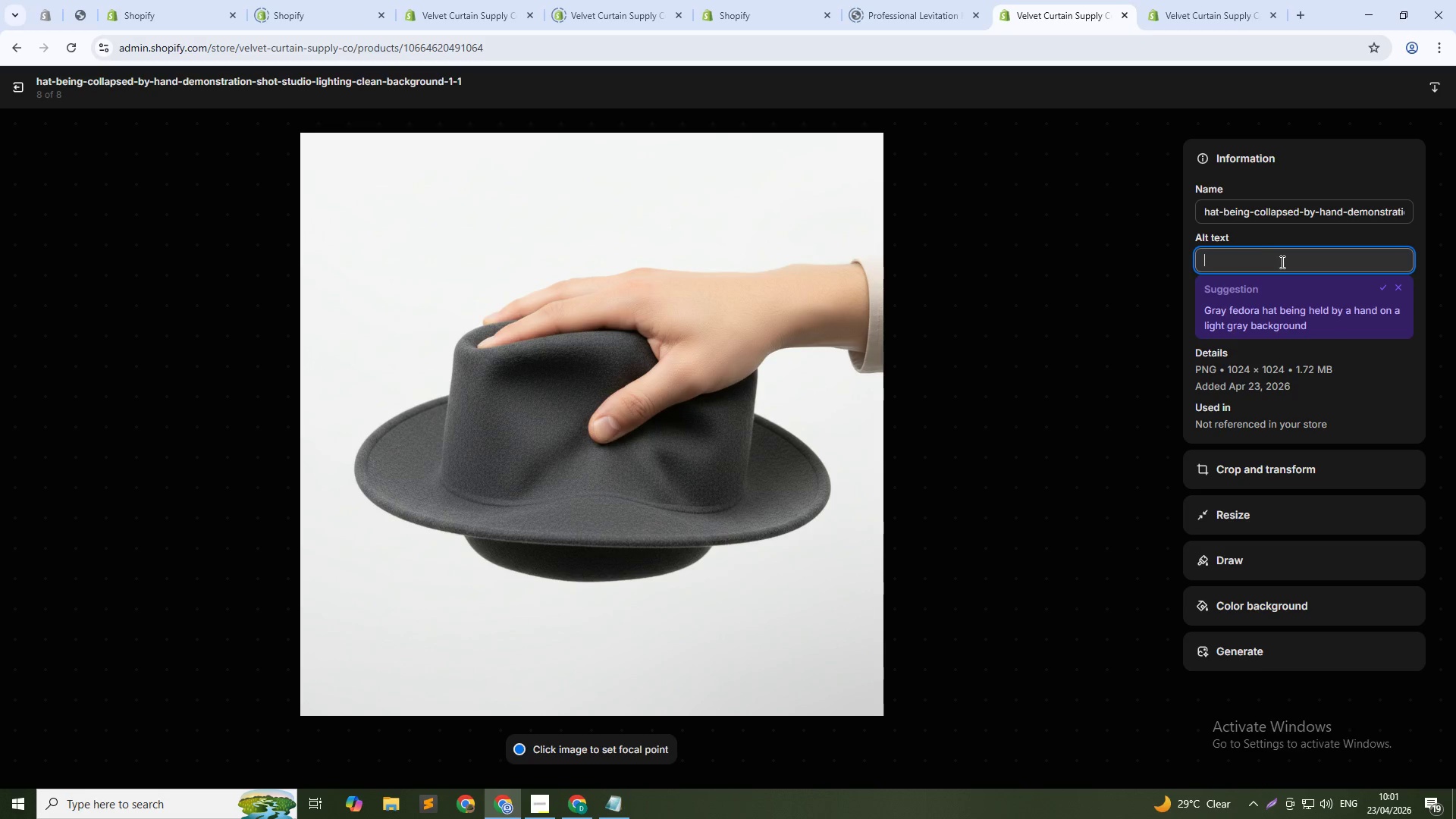 
type(Collapsing top hat demonstration - portable magic prop for traveling performers)
 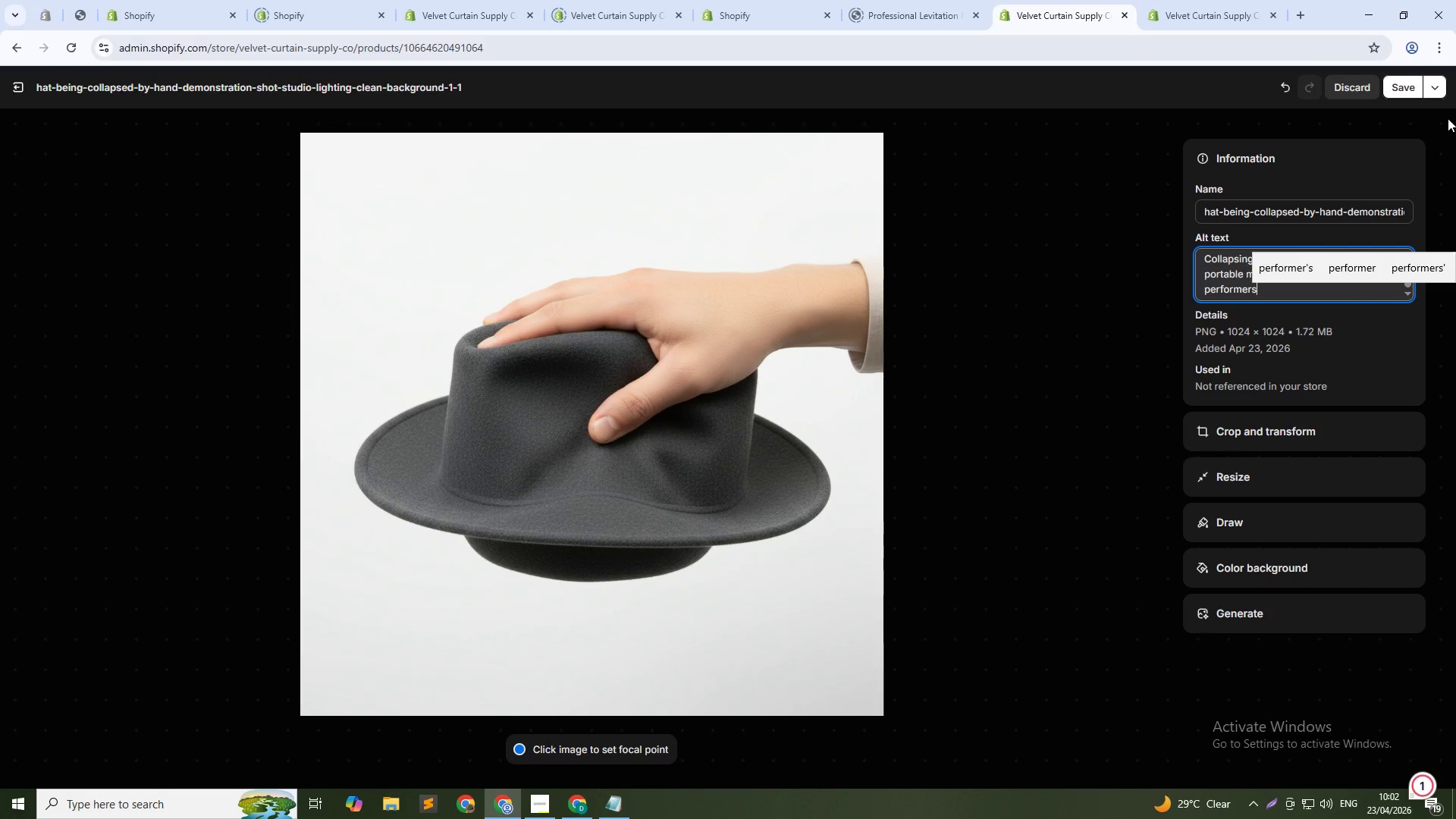 
left_click([1400, 88])
 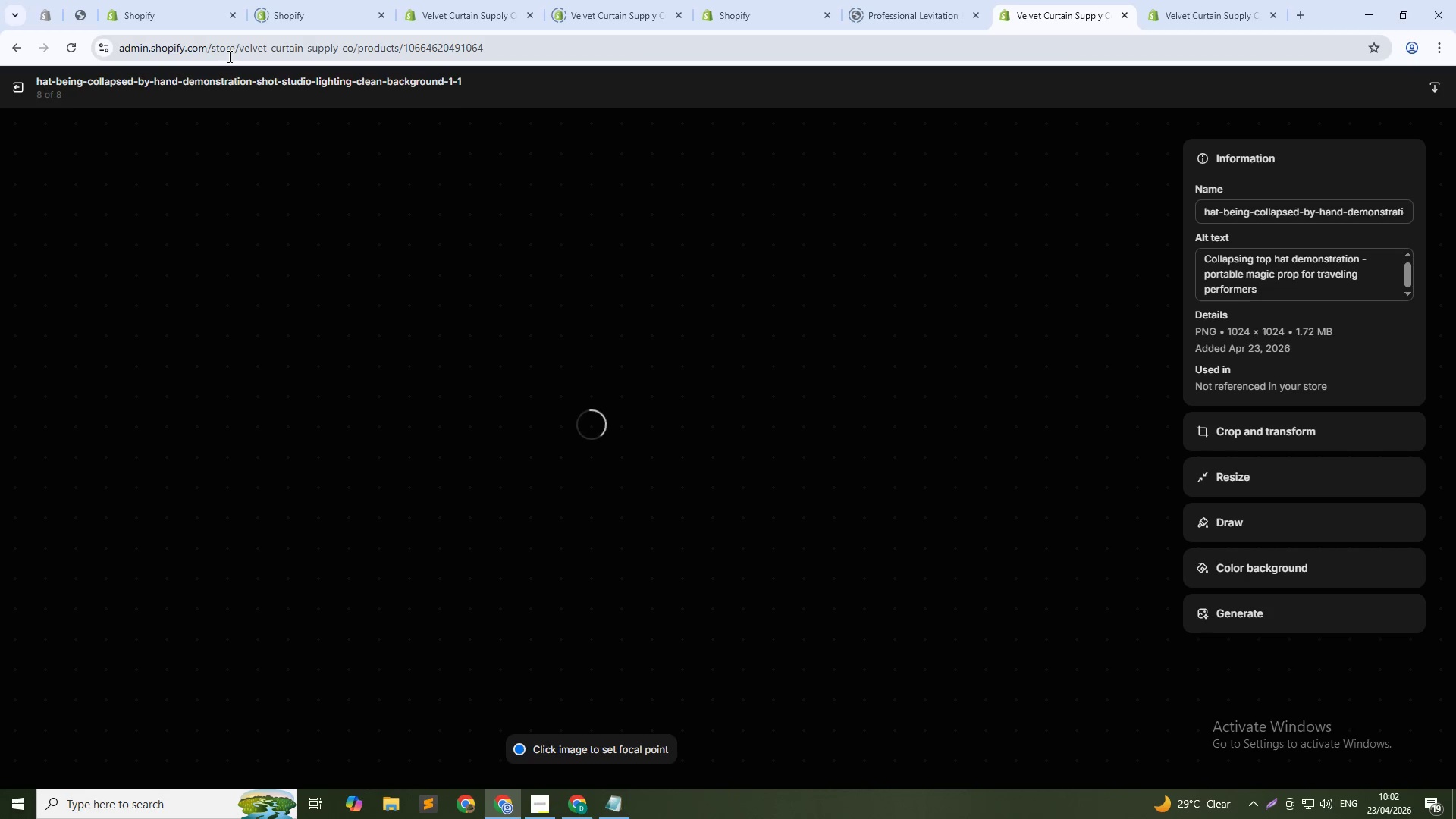 
left_click([13, 93])
 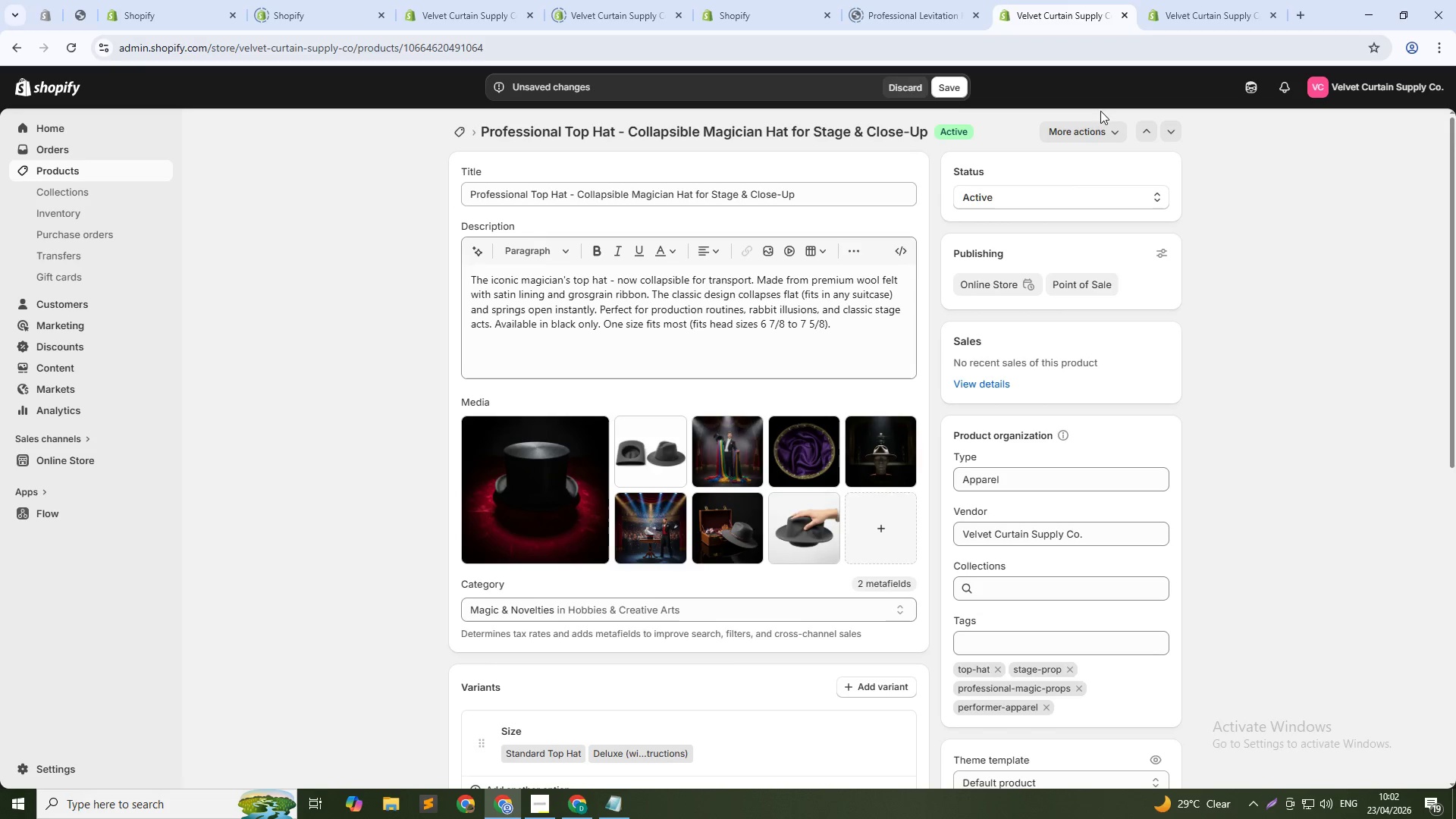 
left_click([937, 89])
 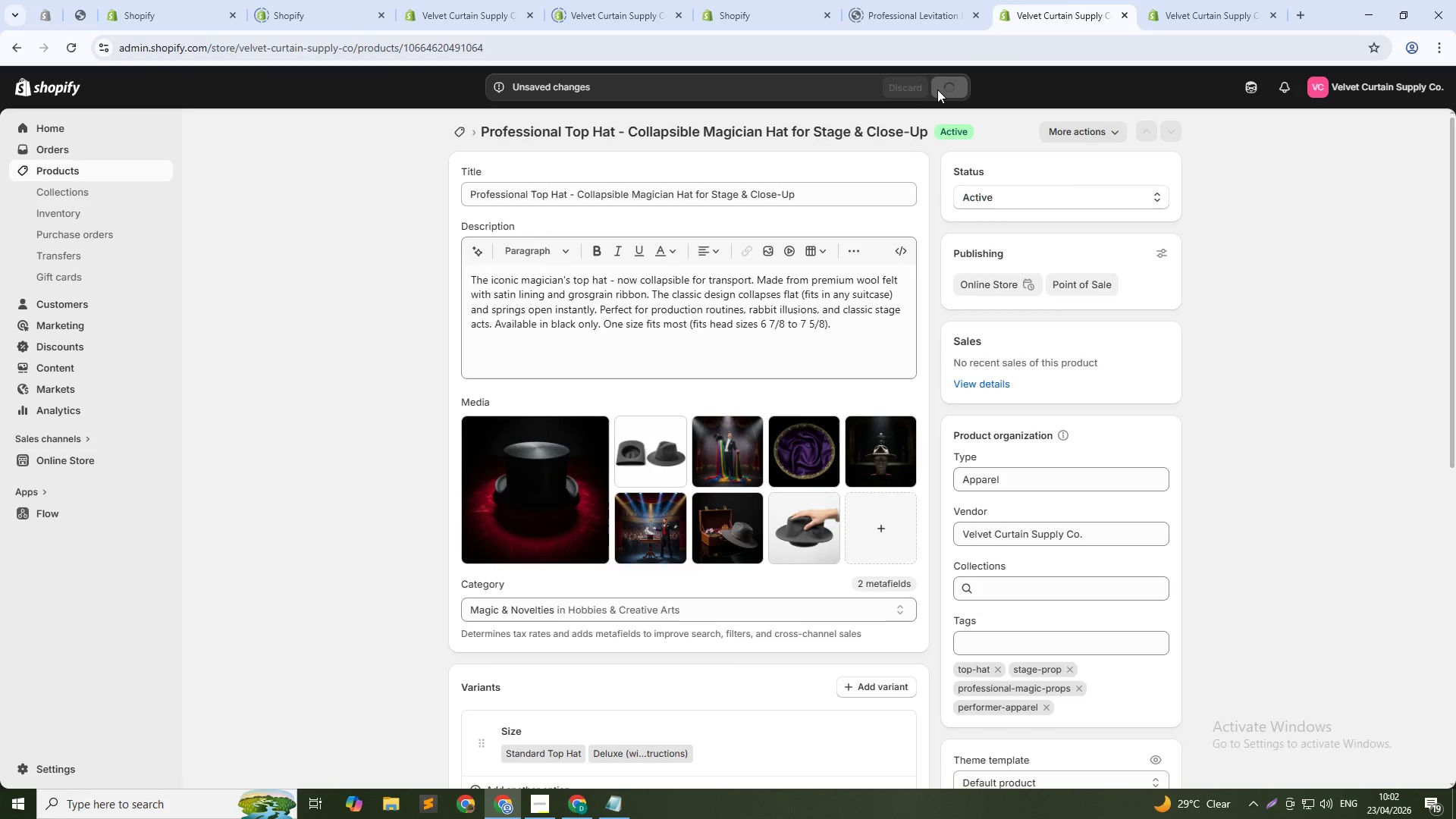 
key(Alt+Tab)